 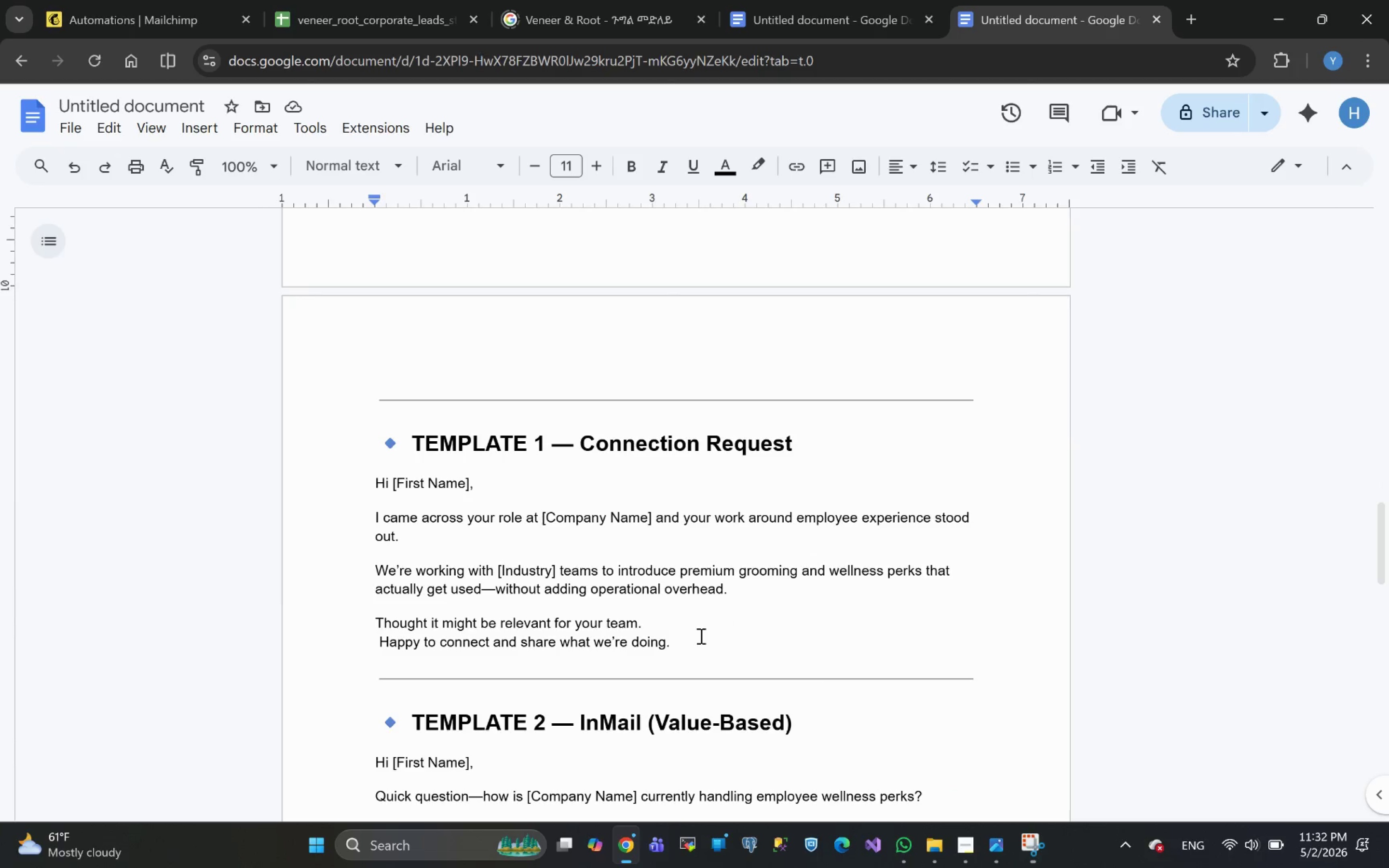 
left_click_drag(start_coordinate=[543, 456], to_coordinate=[613, 724])
 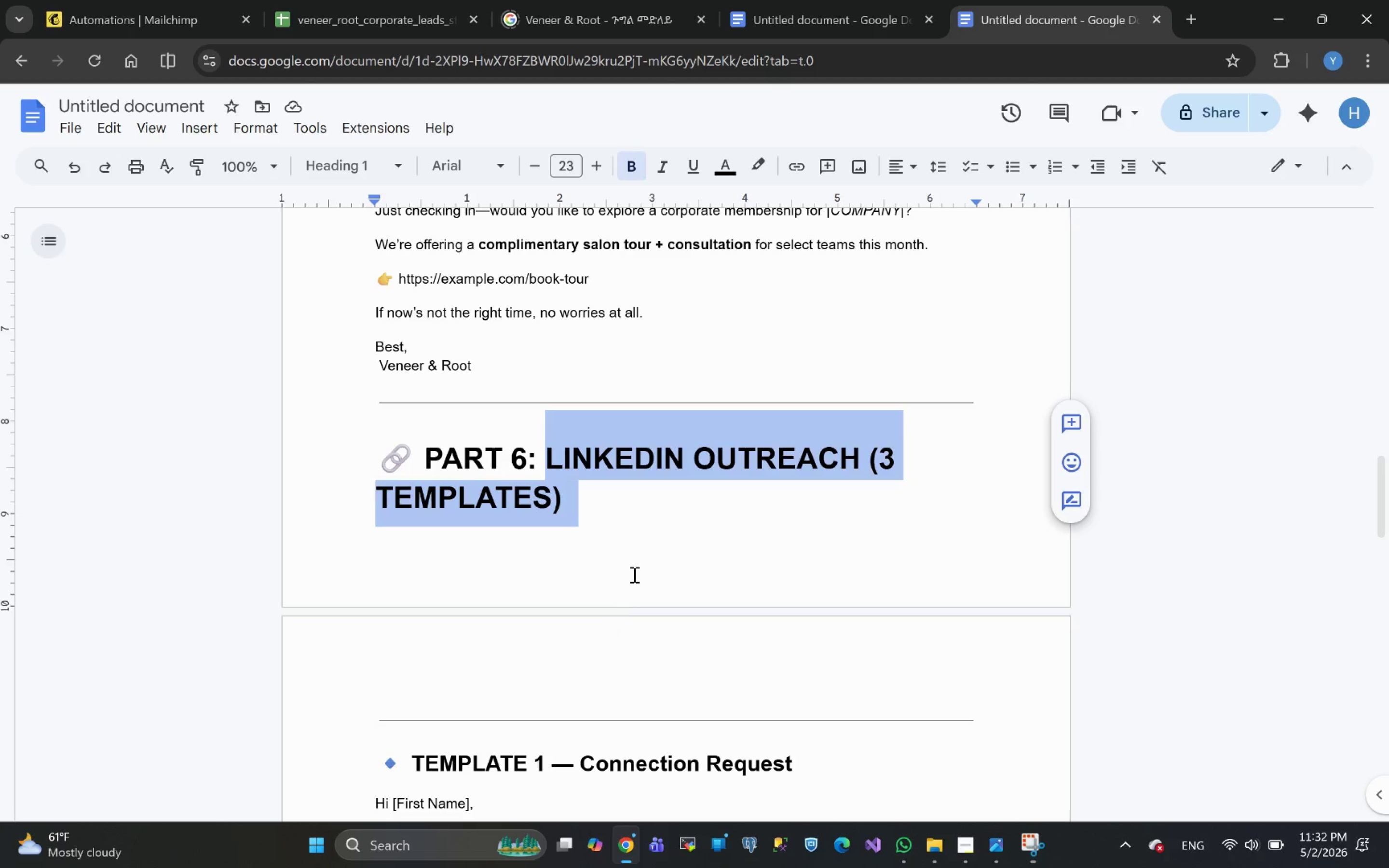 
left_click([640, 557])
 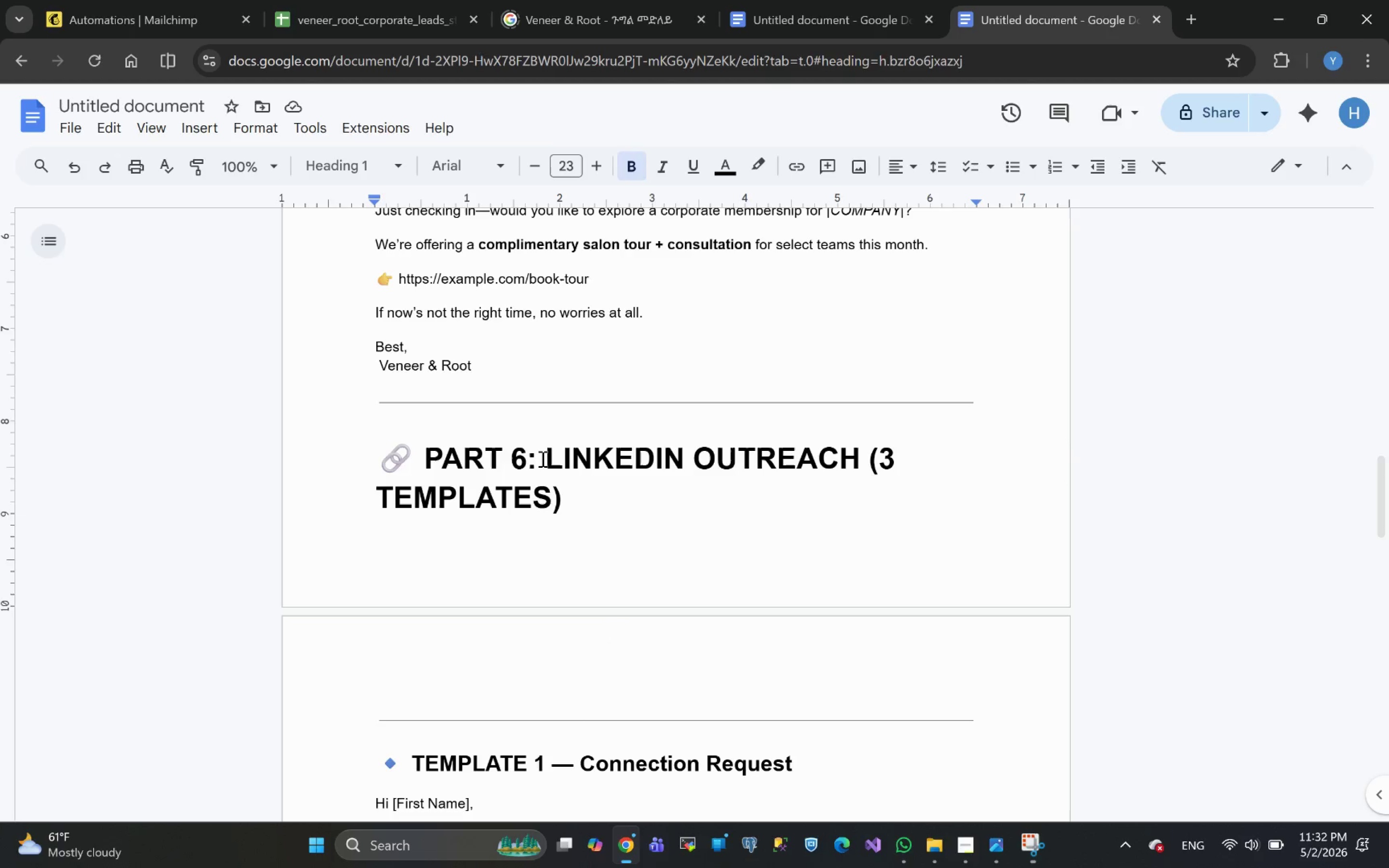 
left_click_drag(start_coordinate=[542, 457], to_coordinate=[442, 101])
 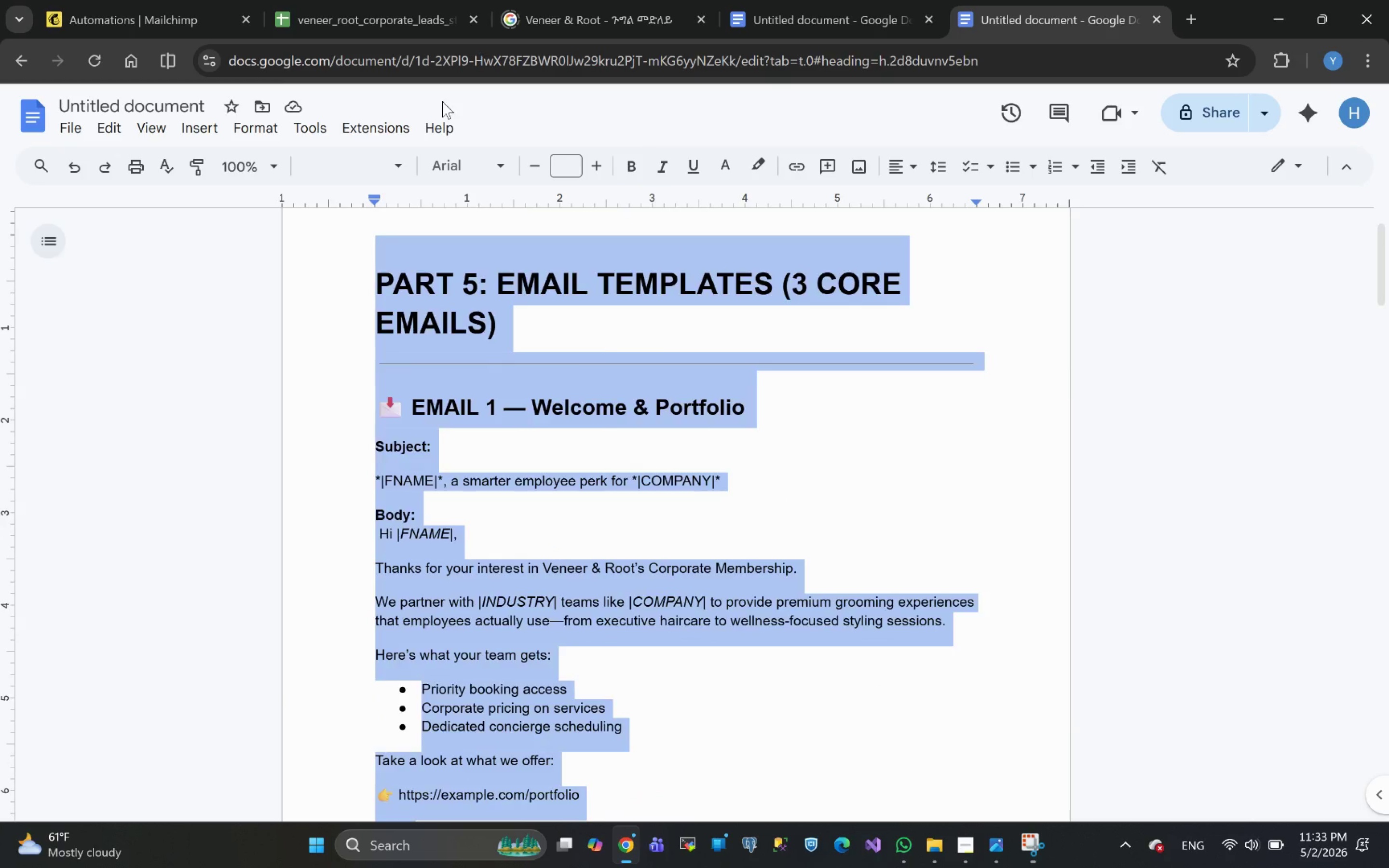 
key(Backspace)
 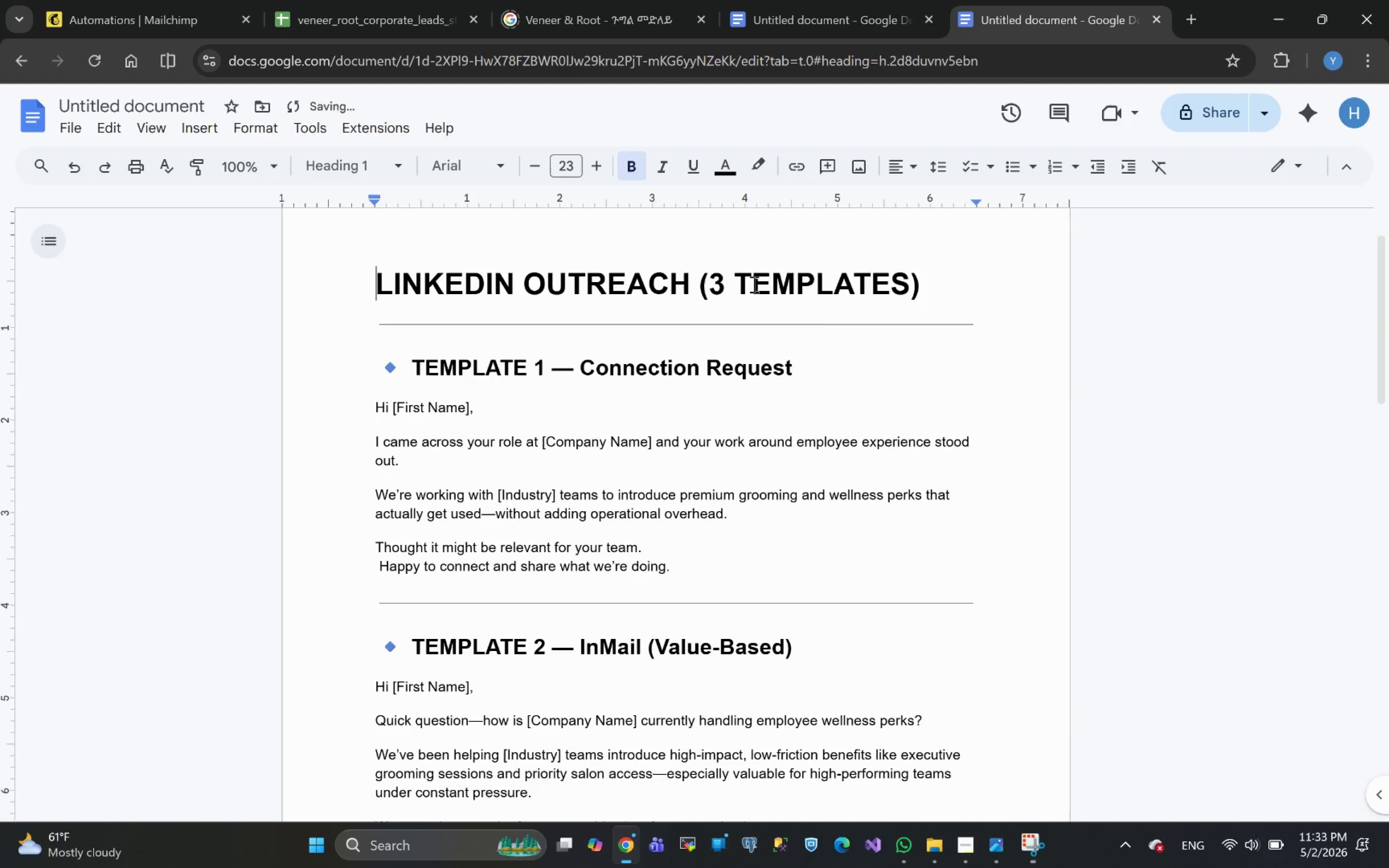 
left_click([825, 323])
 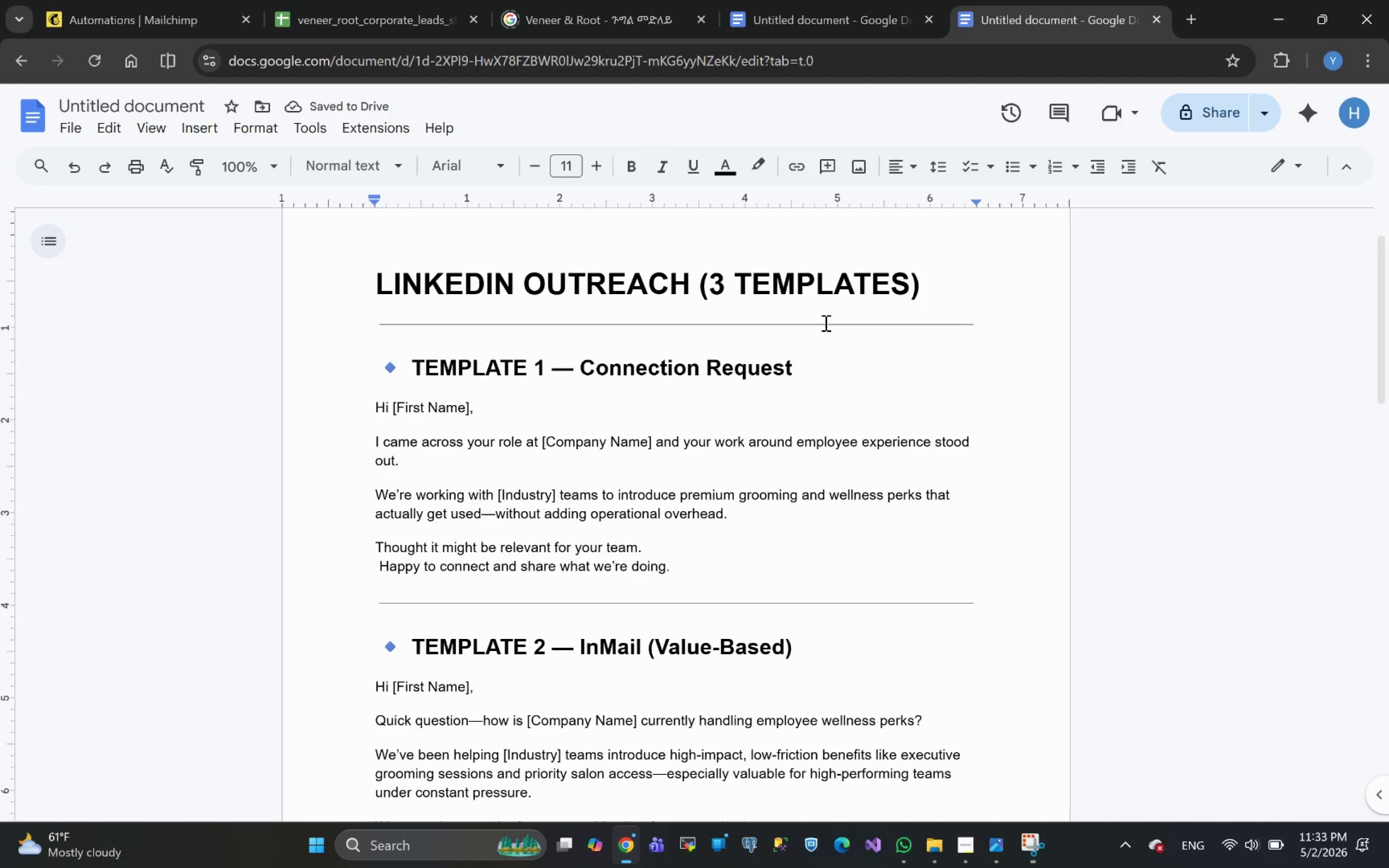 
double_click([825, 323])
 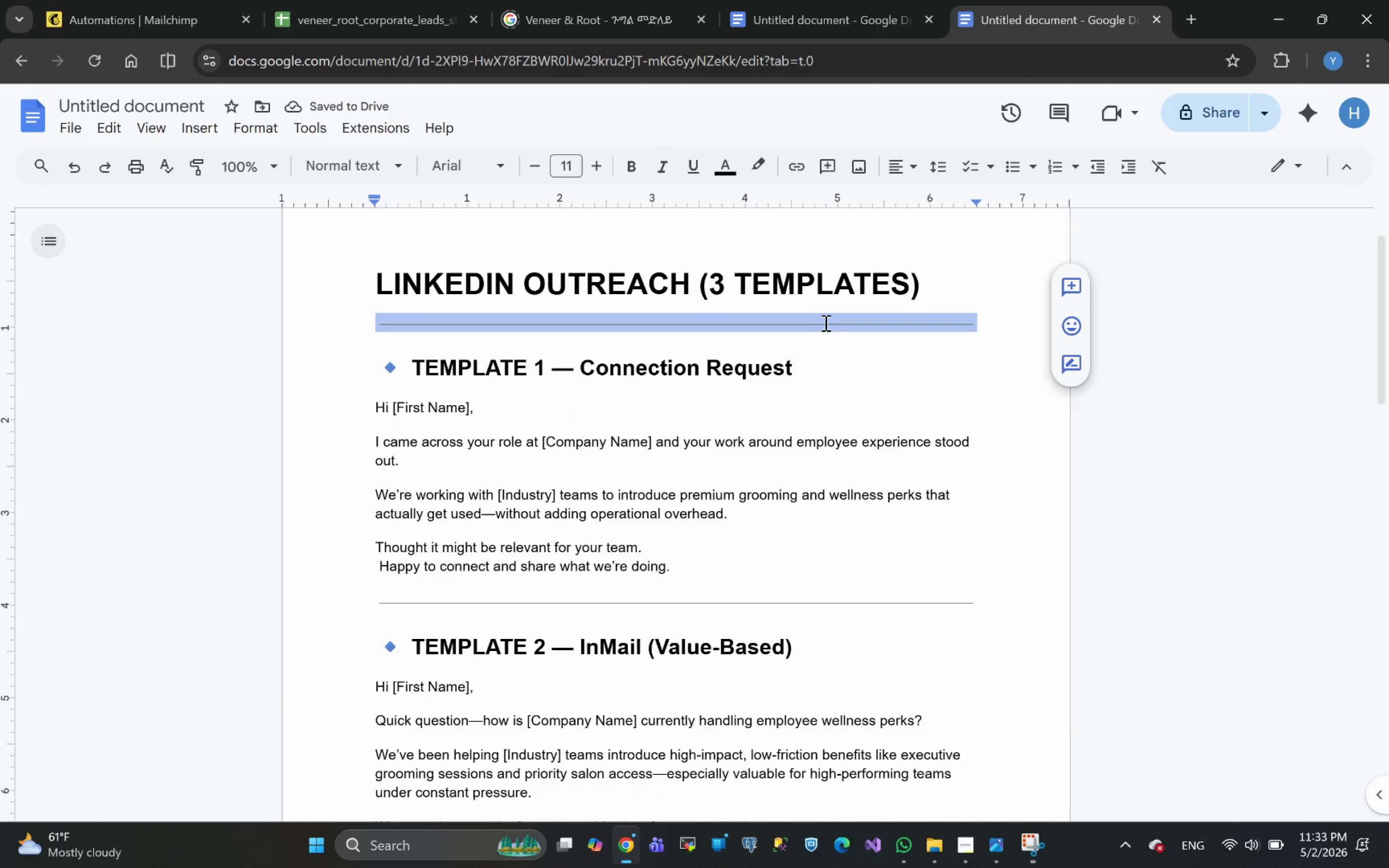 
key(Delete)
 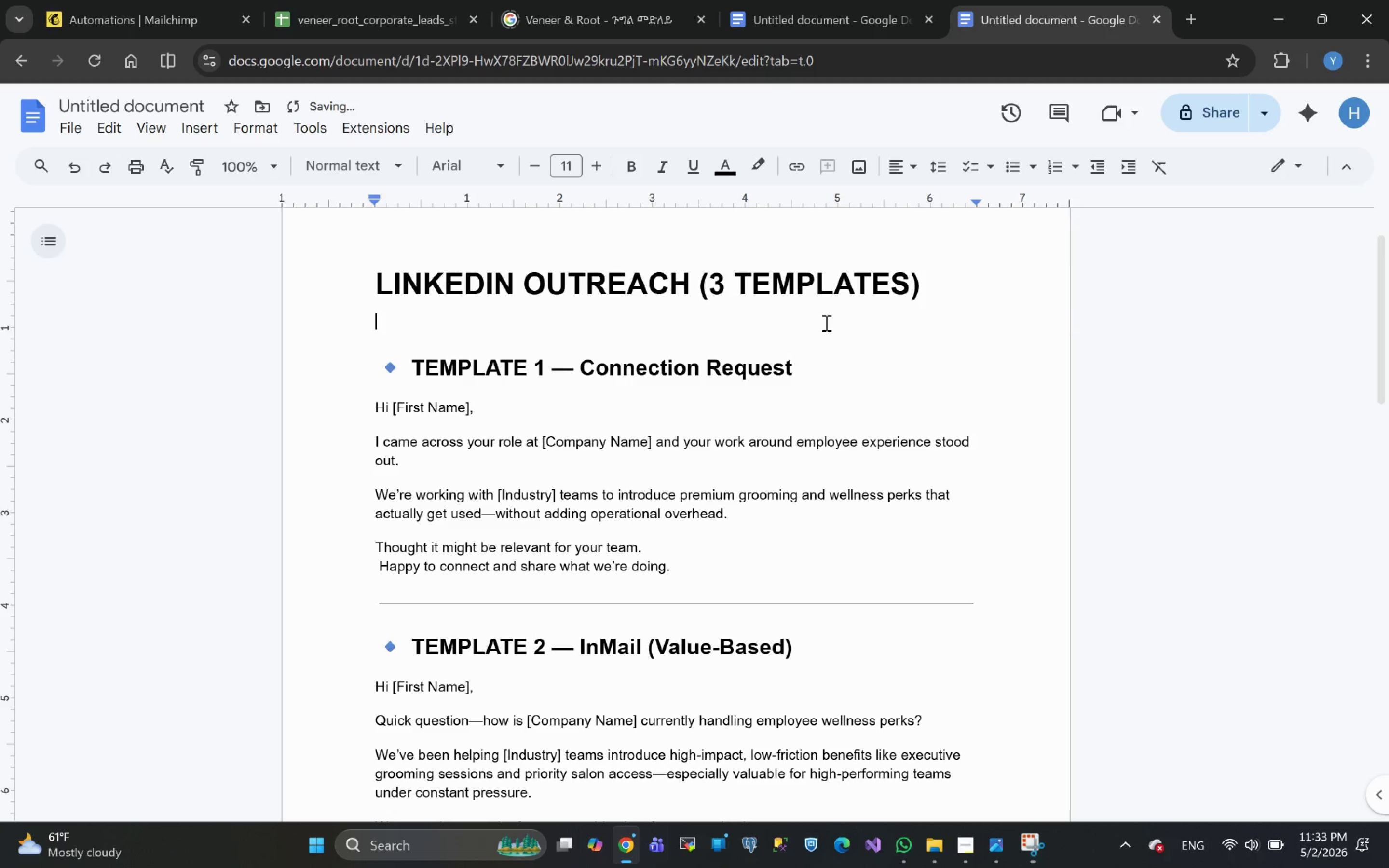 
key(Delete)
 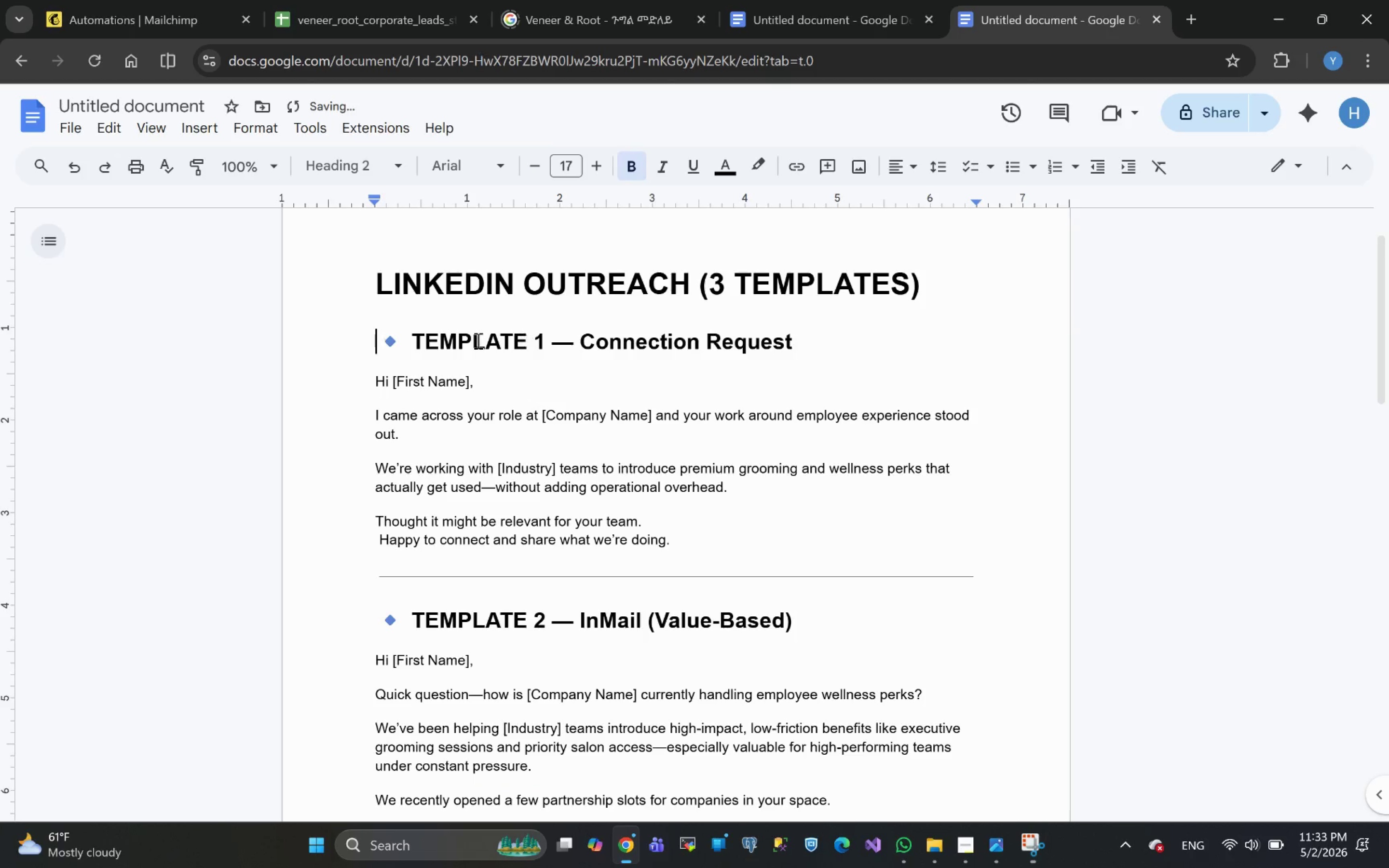 
left_click([412, 340])
 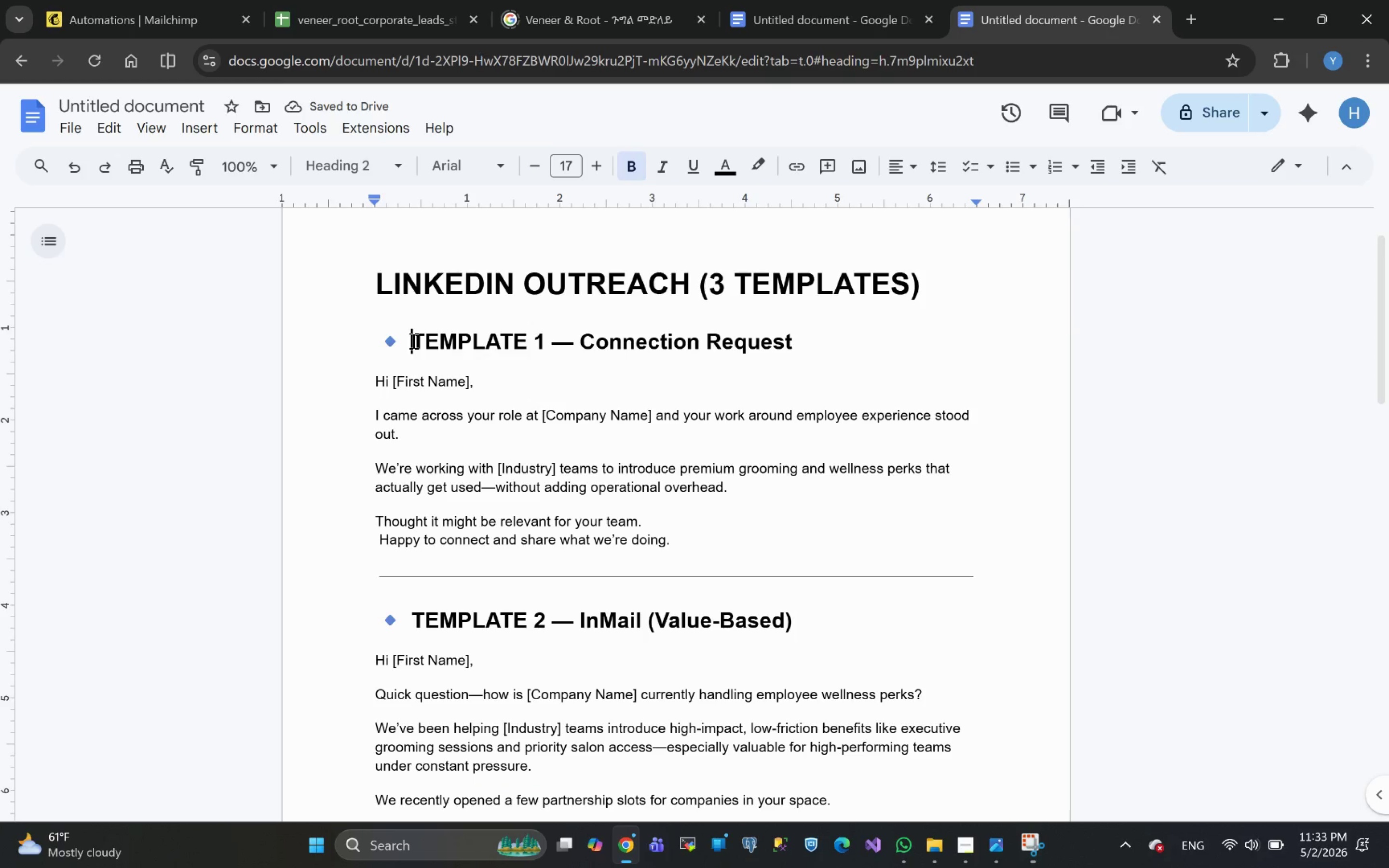 
key(Backspace)
 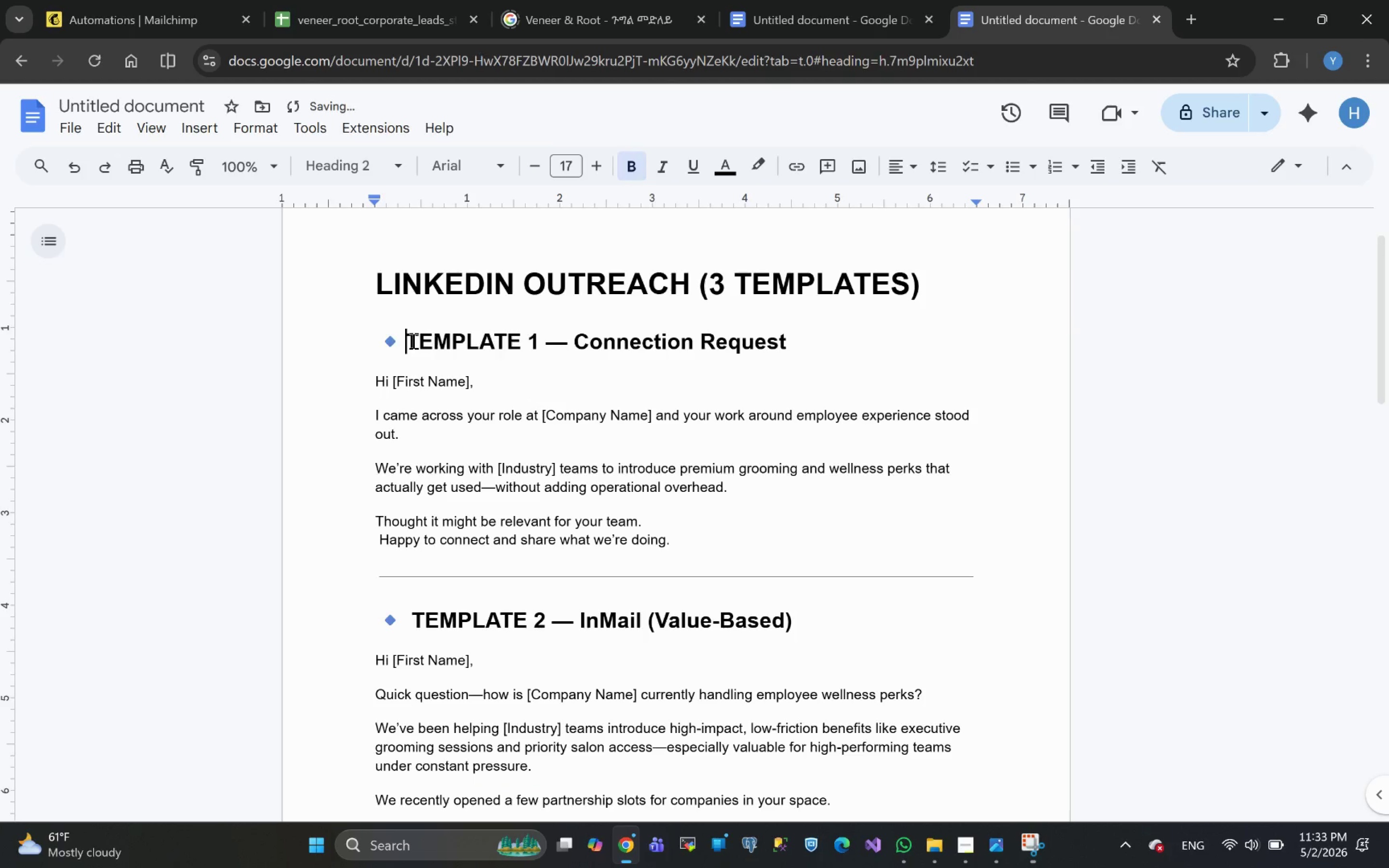 
key(Backspace)
 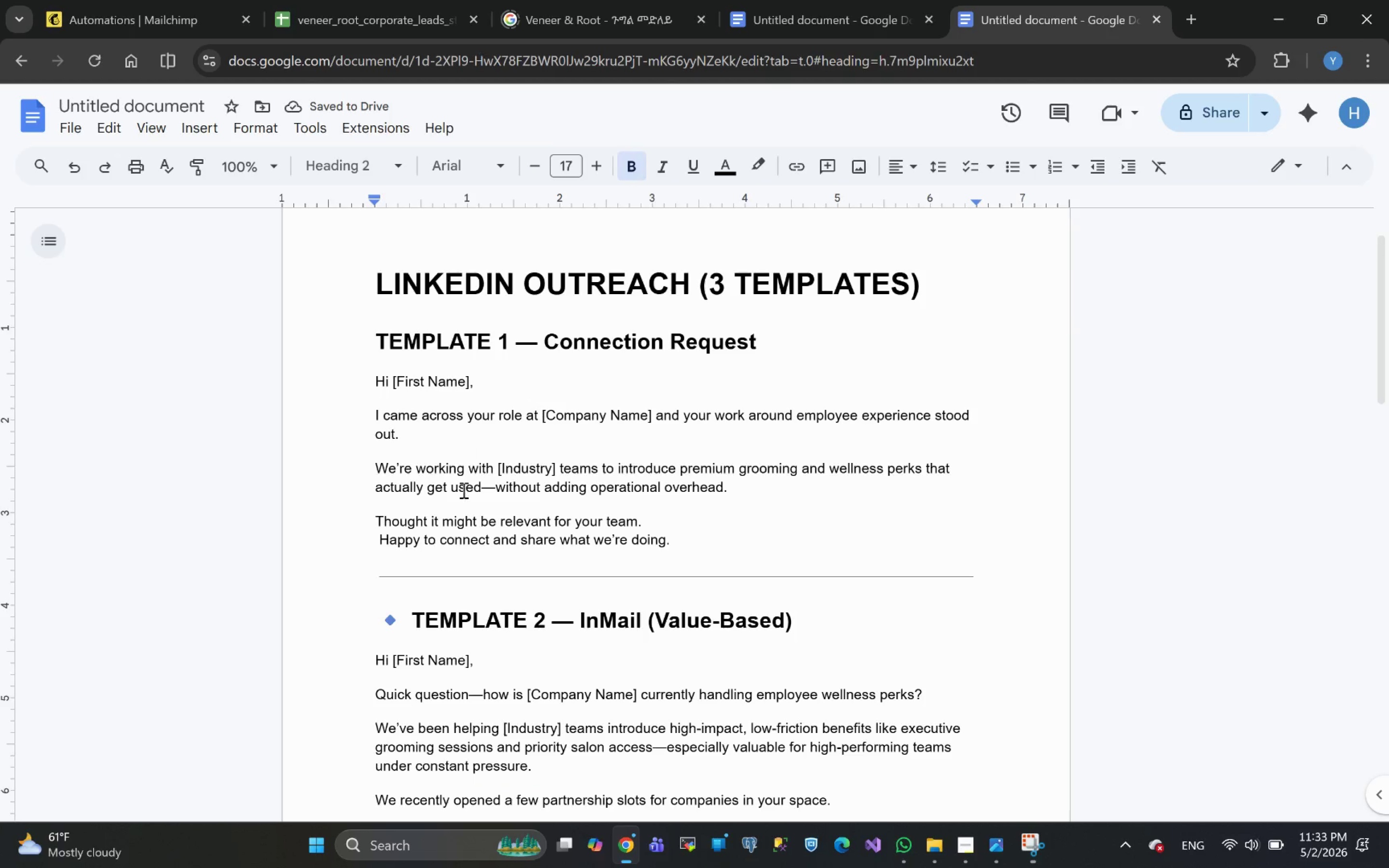 
double_click([504, 577])
 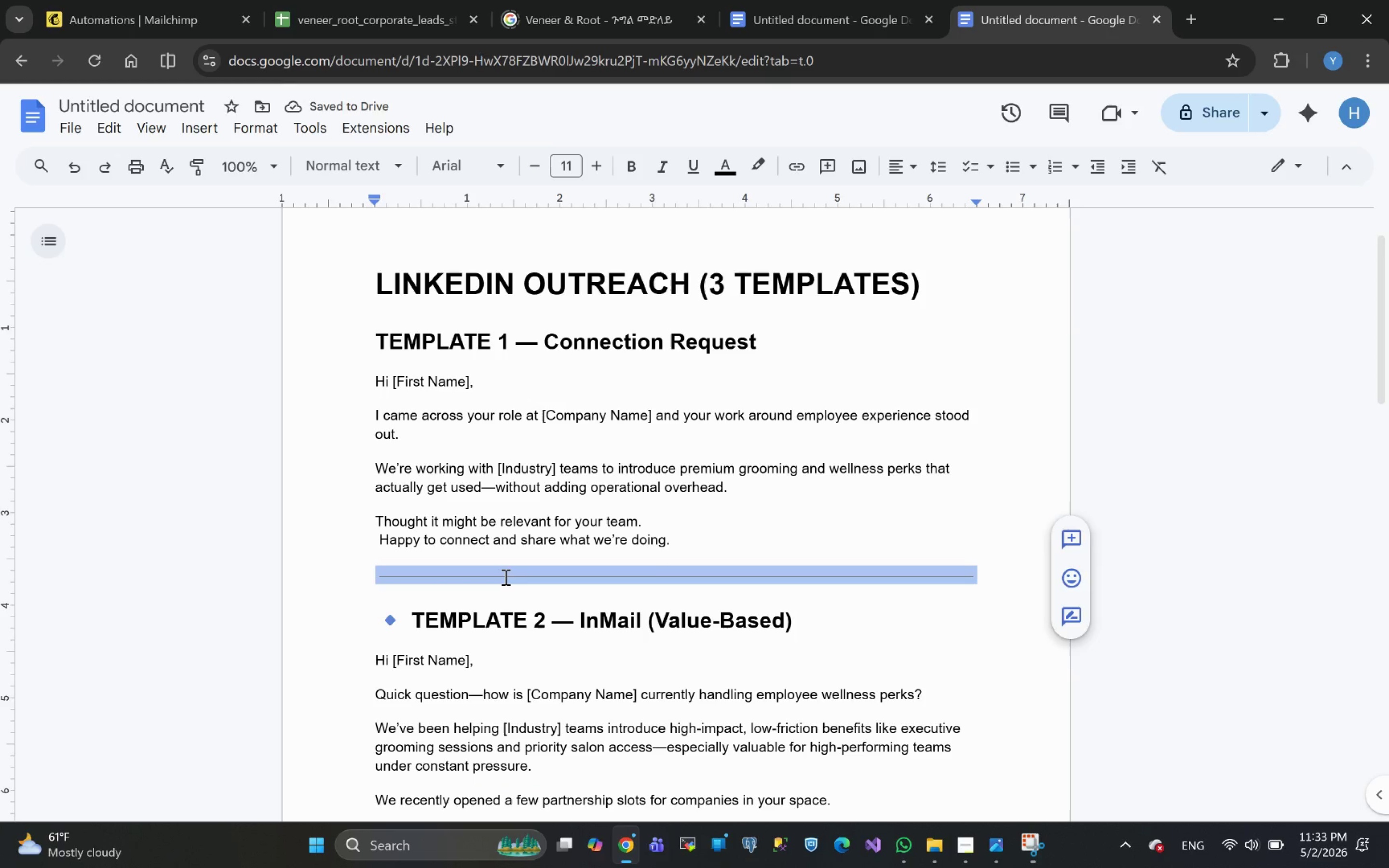 
key(Delete)
 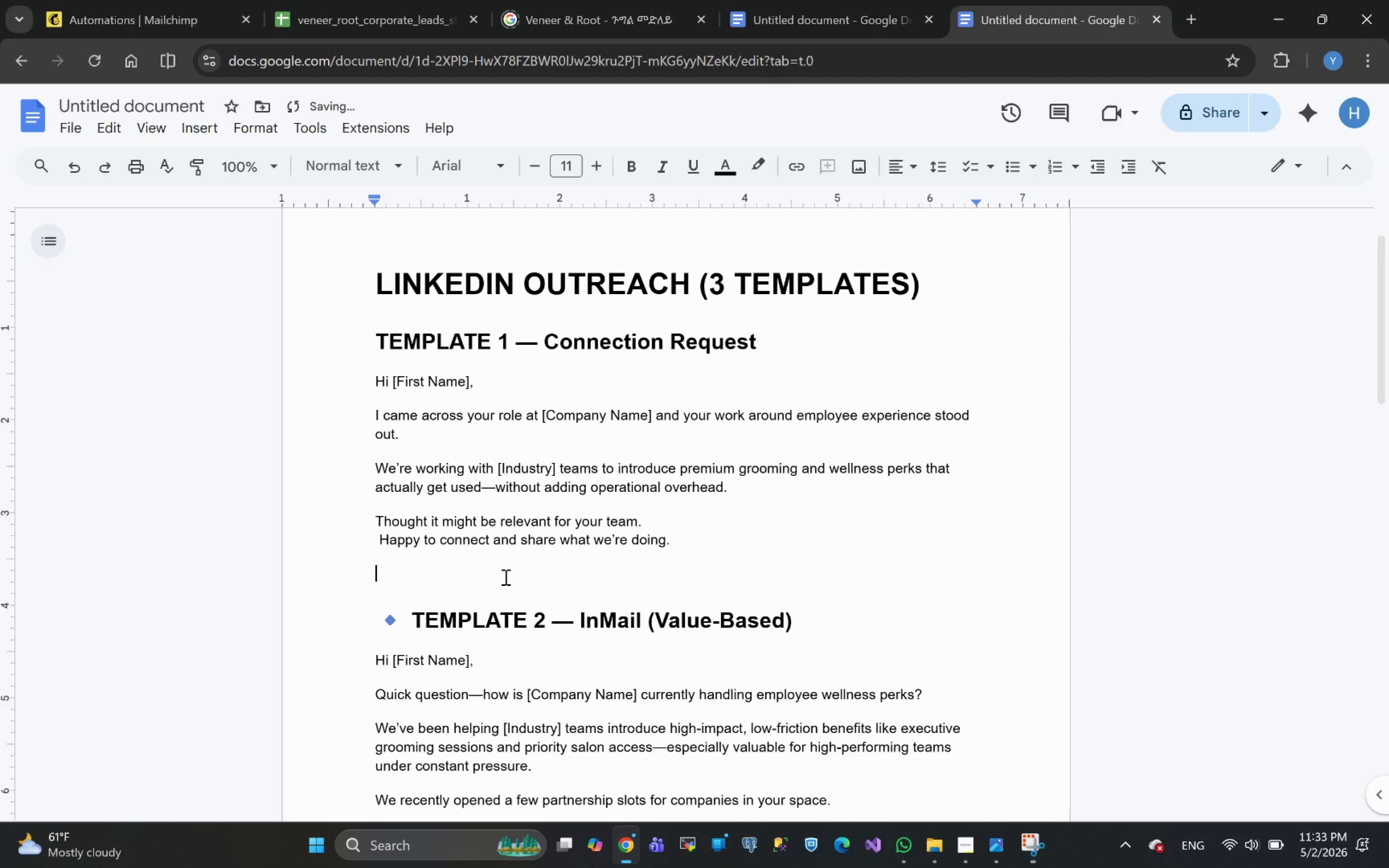 
key(Delete)
 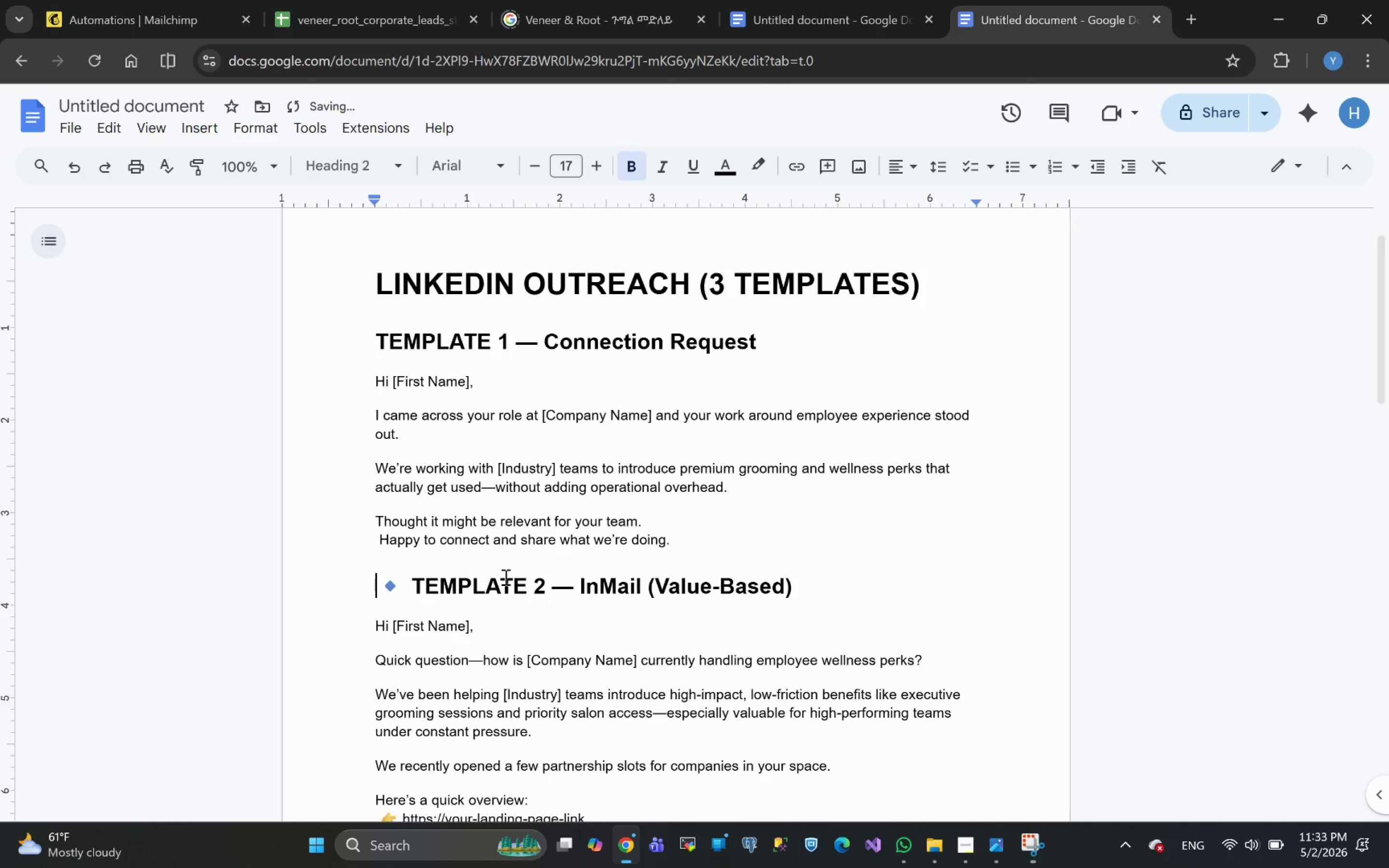 
key(Enter)
 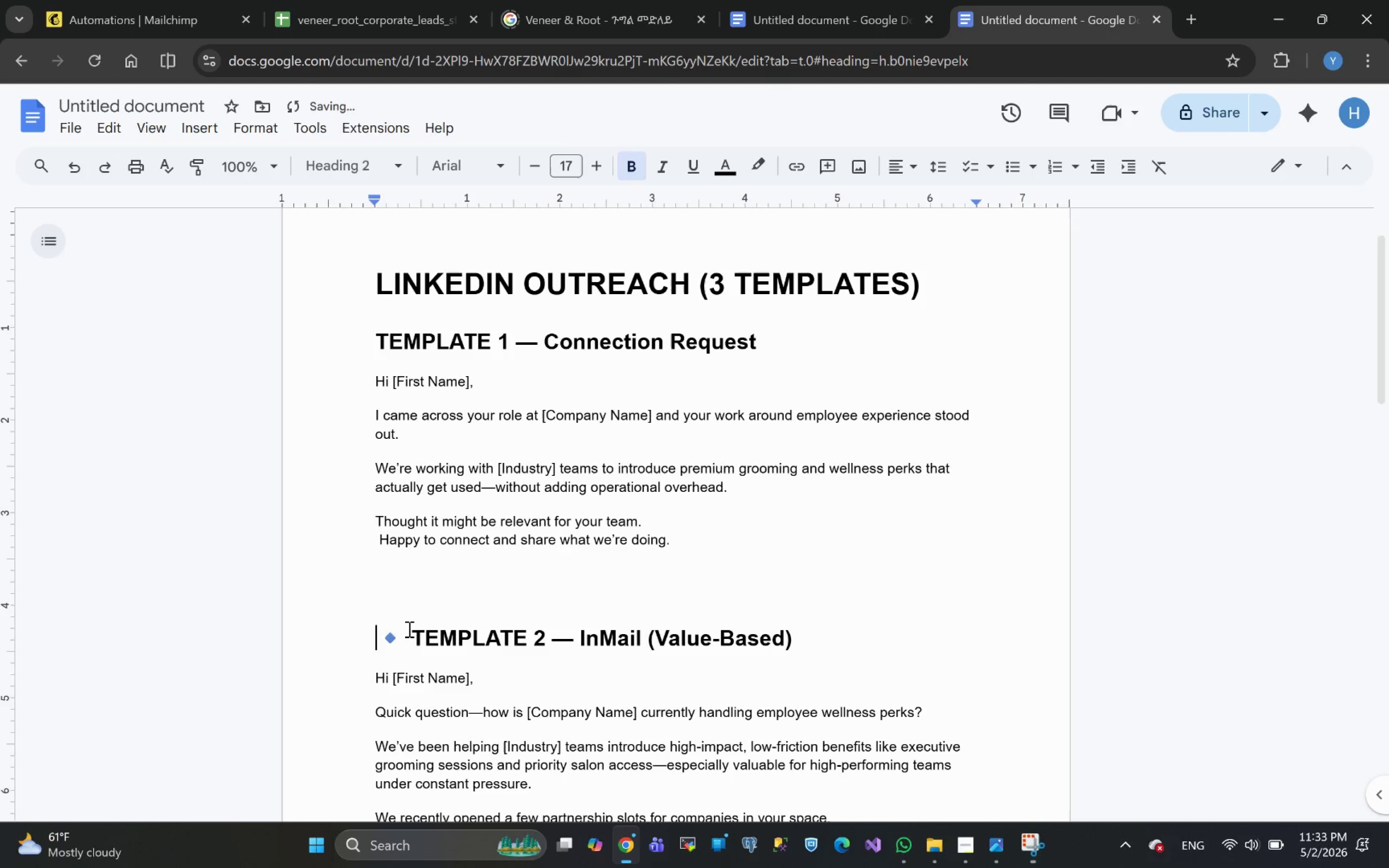 
left_click([414, 646])
 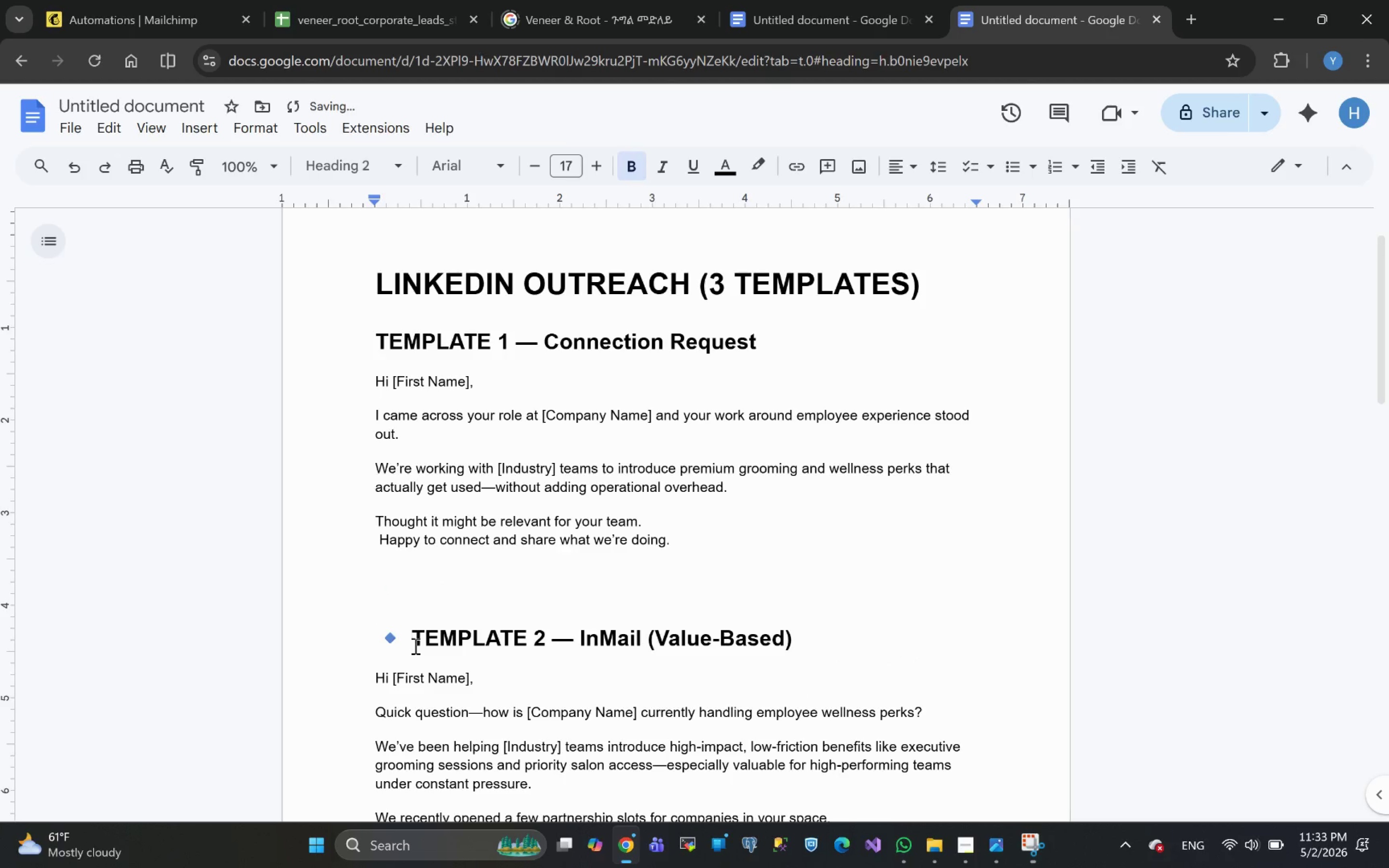 
key(Backspace)
 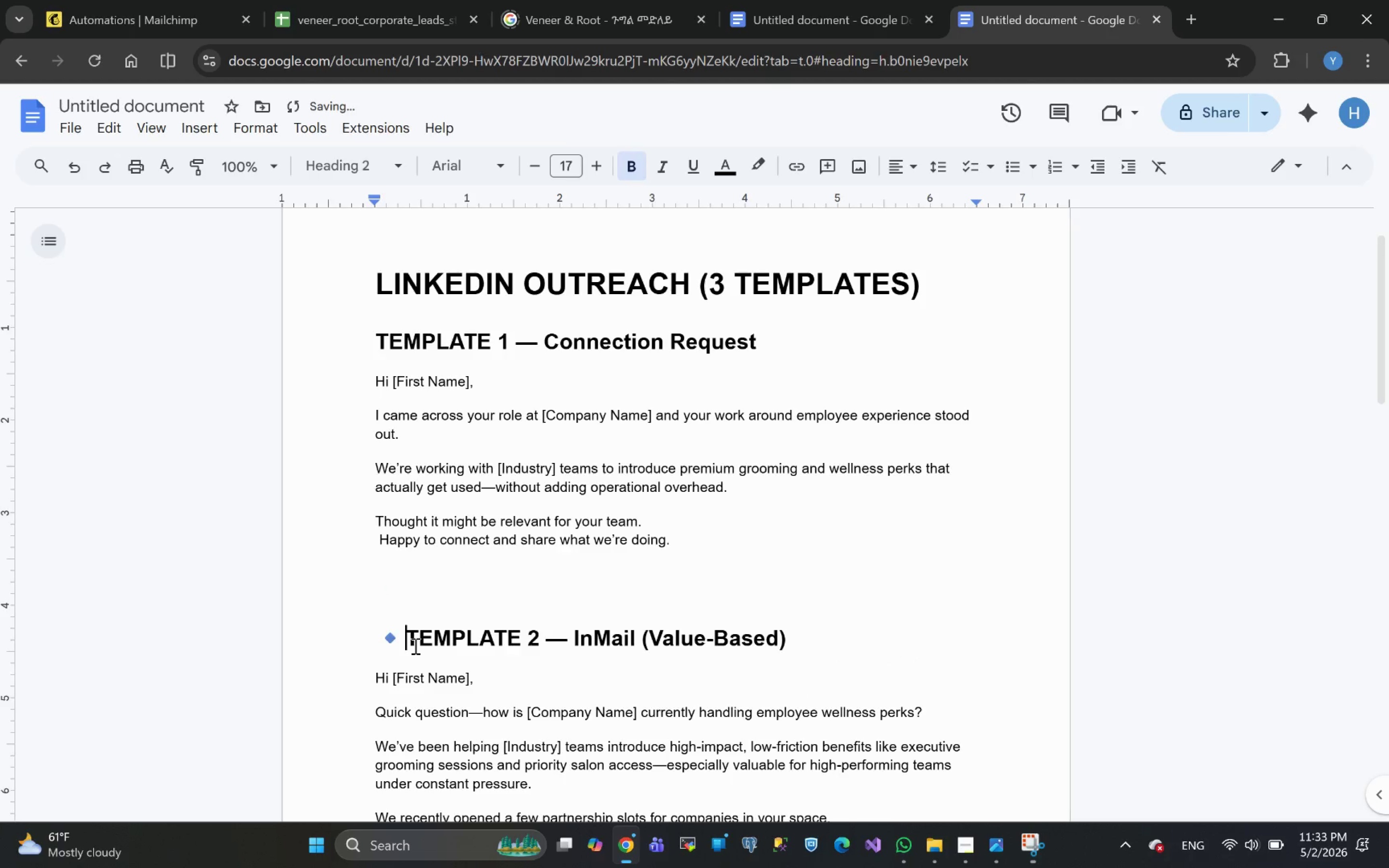 
key(Backspace)
 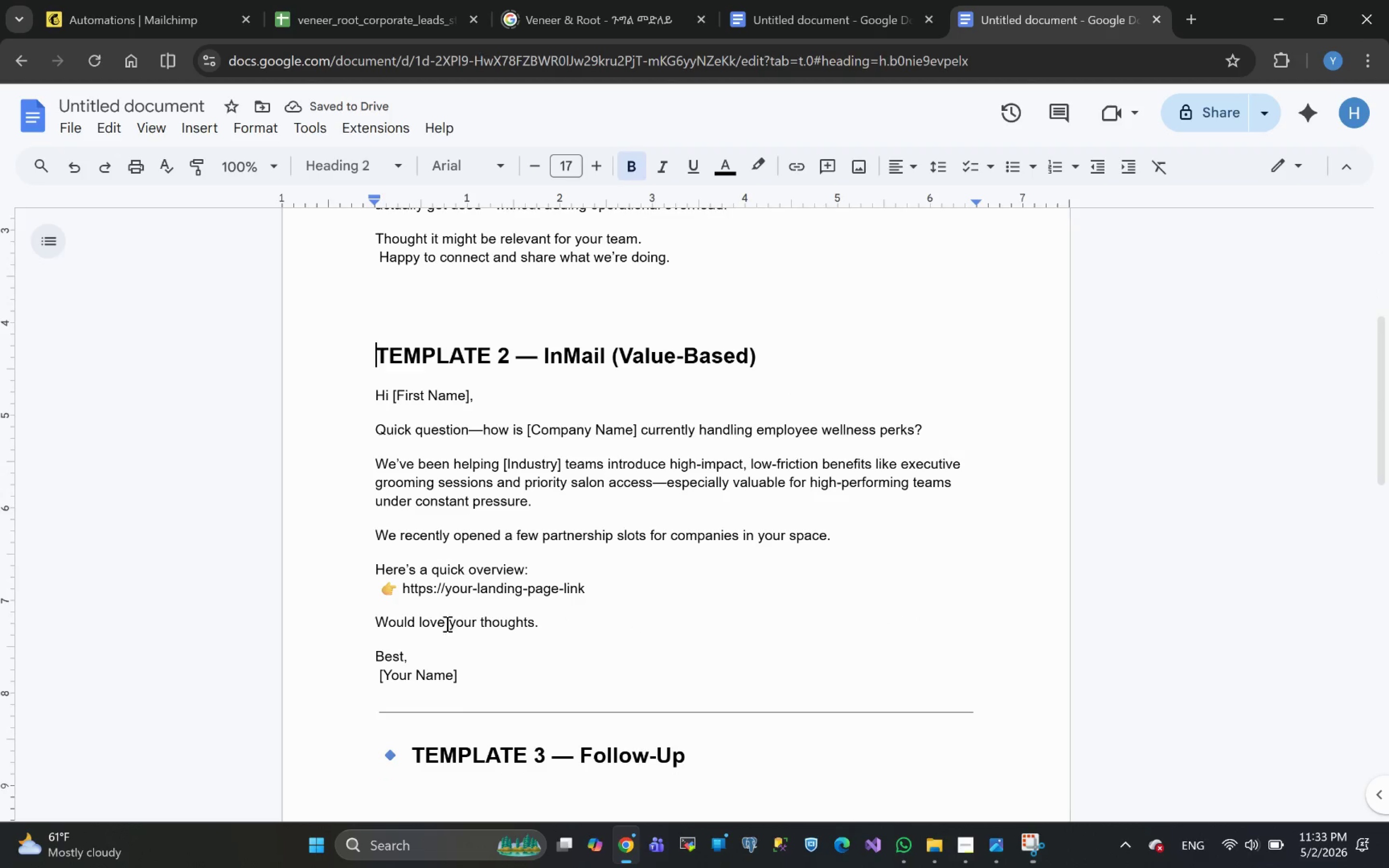 
wait(5.77)
 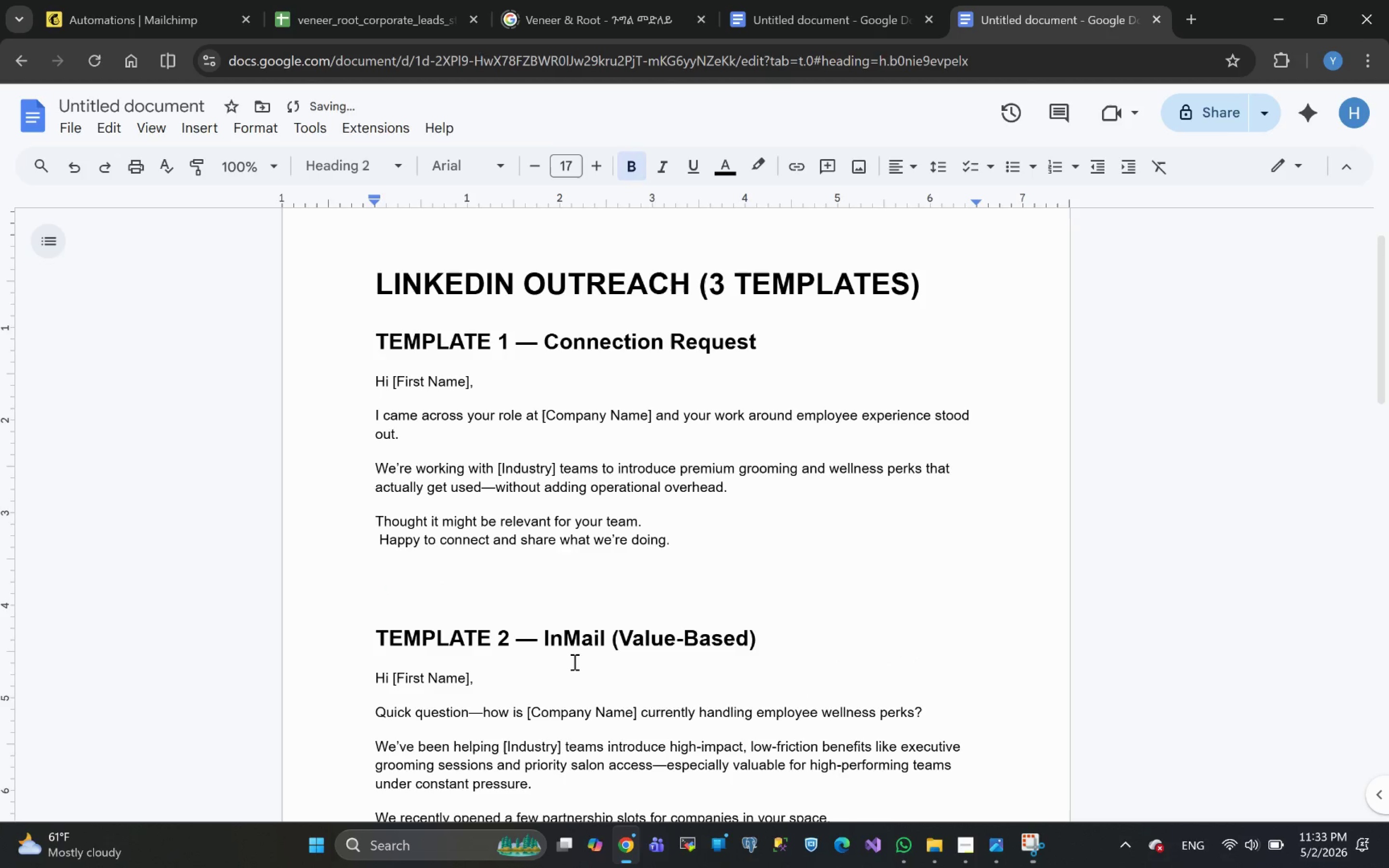 
left_click_drag(start_coordinate=[589, 588], to_coordinate=[404, 585])
 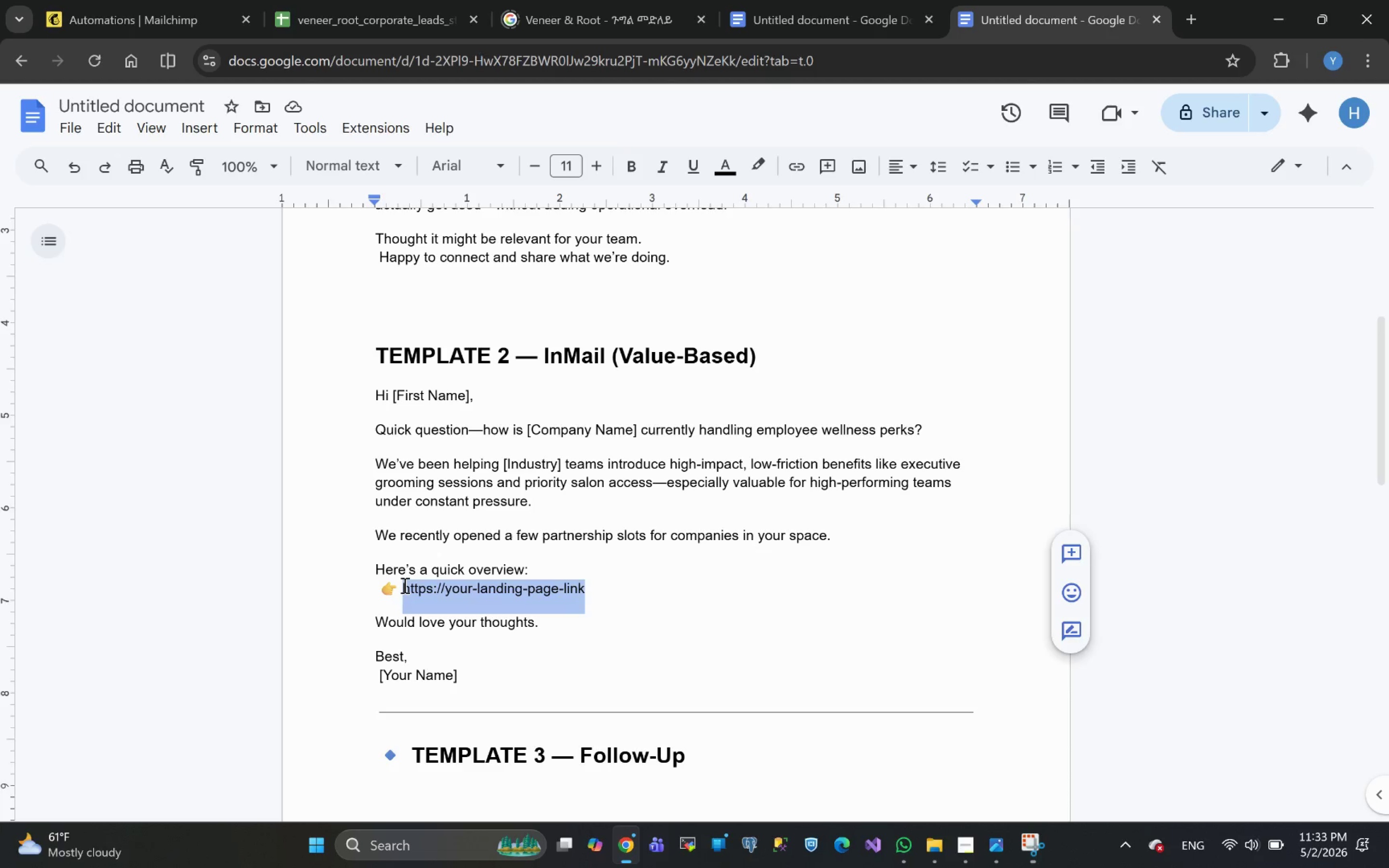 
key(Meta+MetaLeft)
 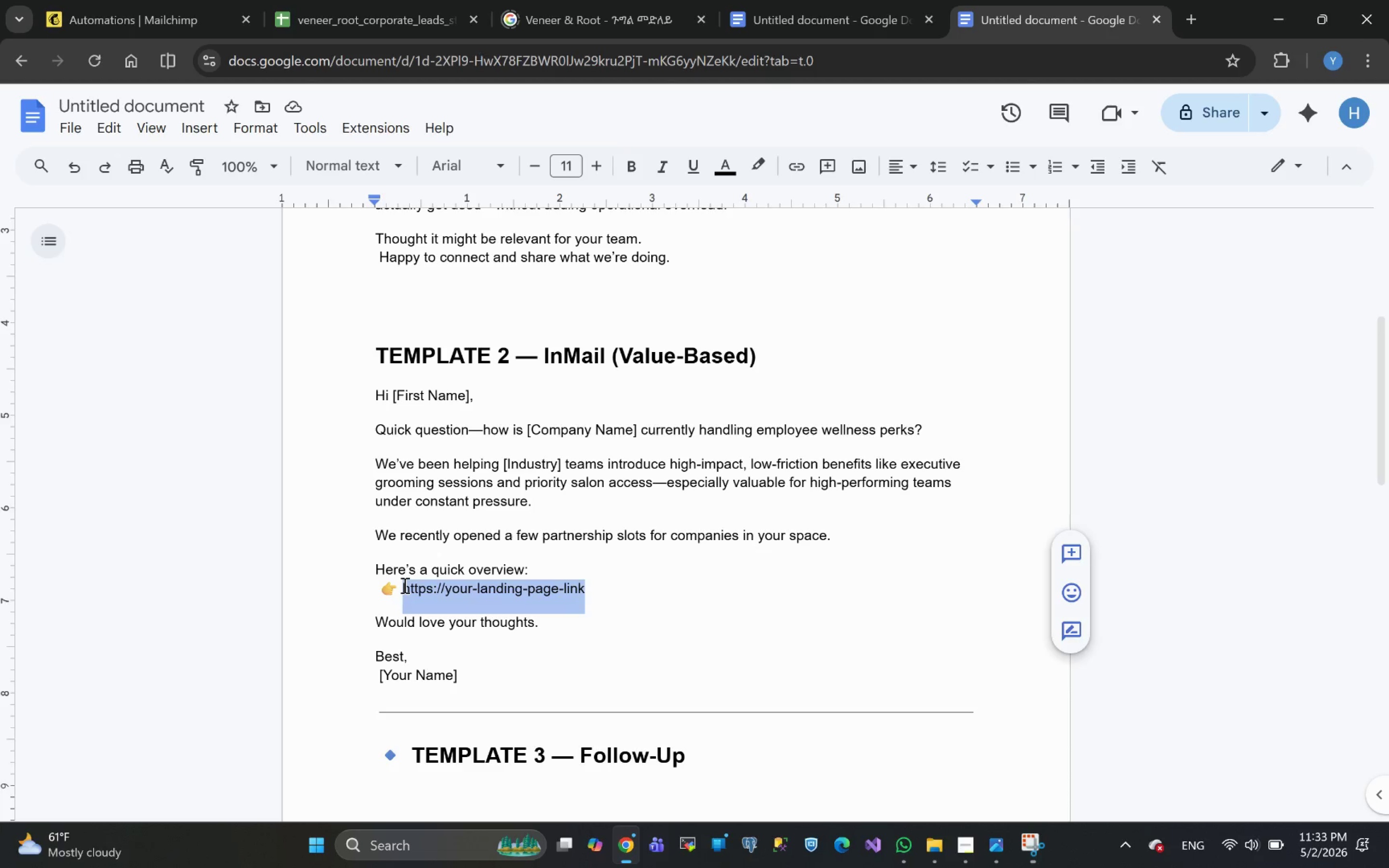 
key(Meta+V)
 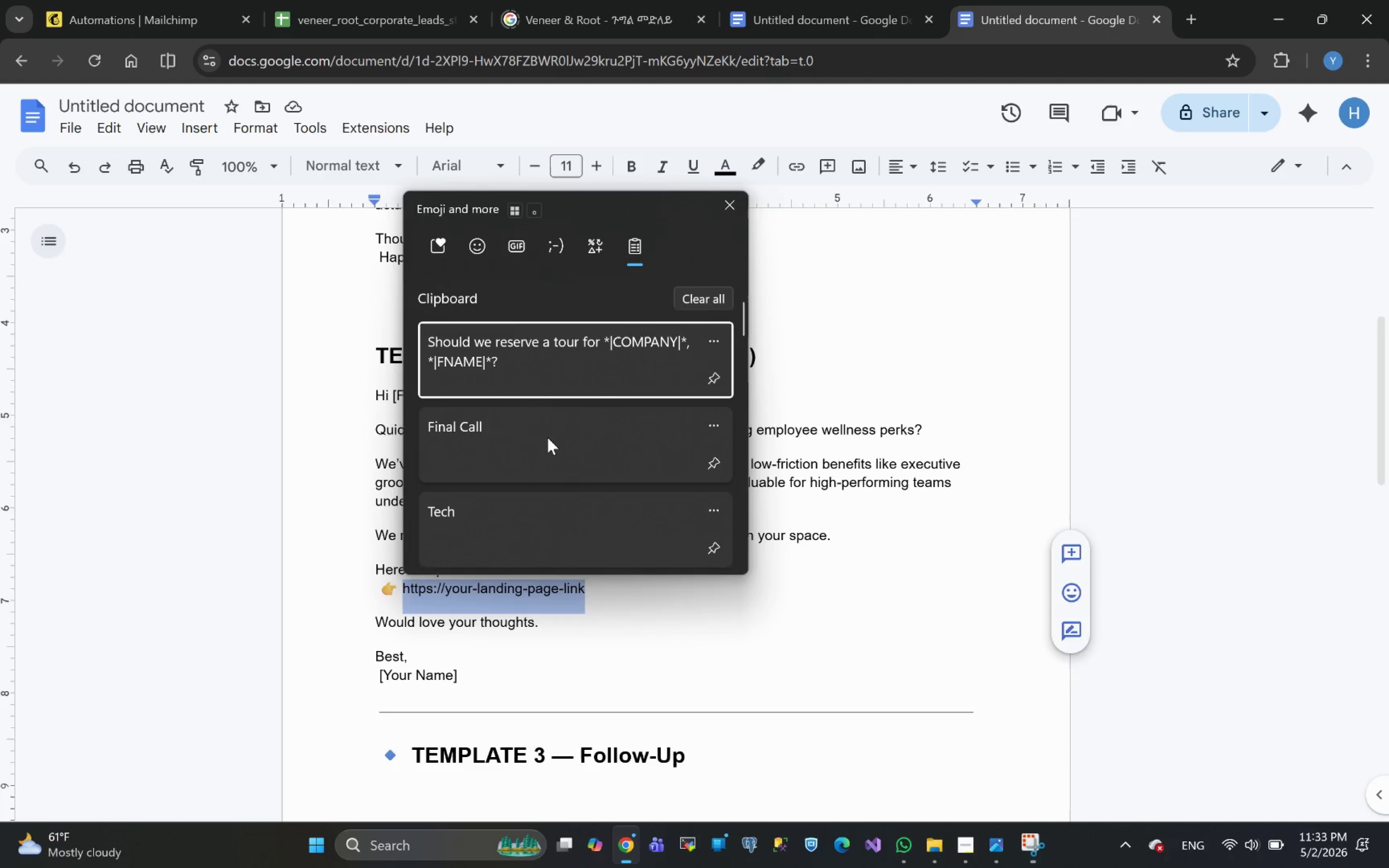 
mouse_move([538, 417])
 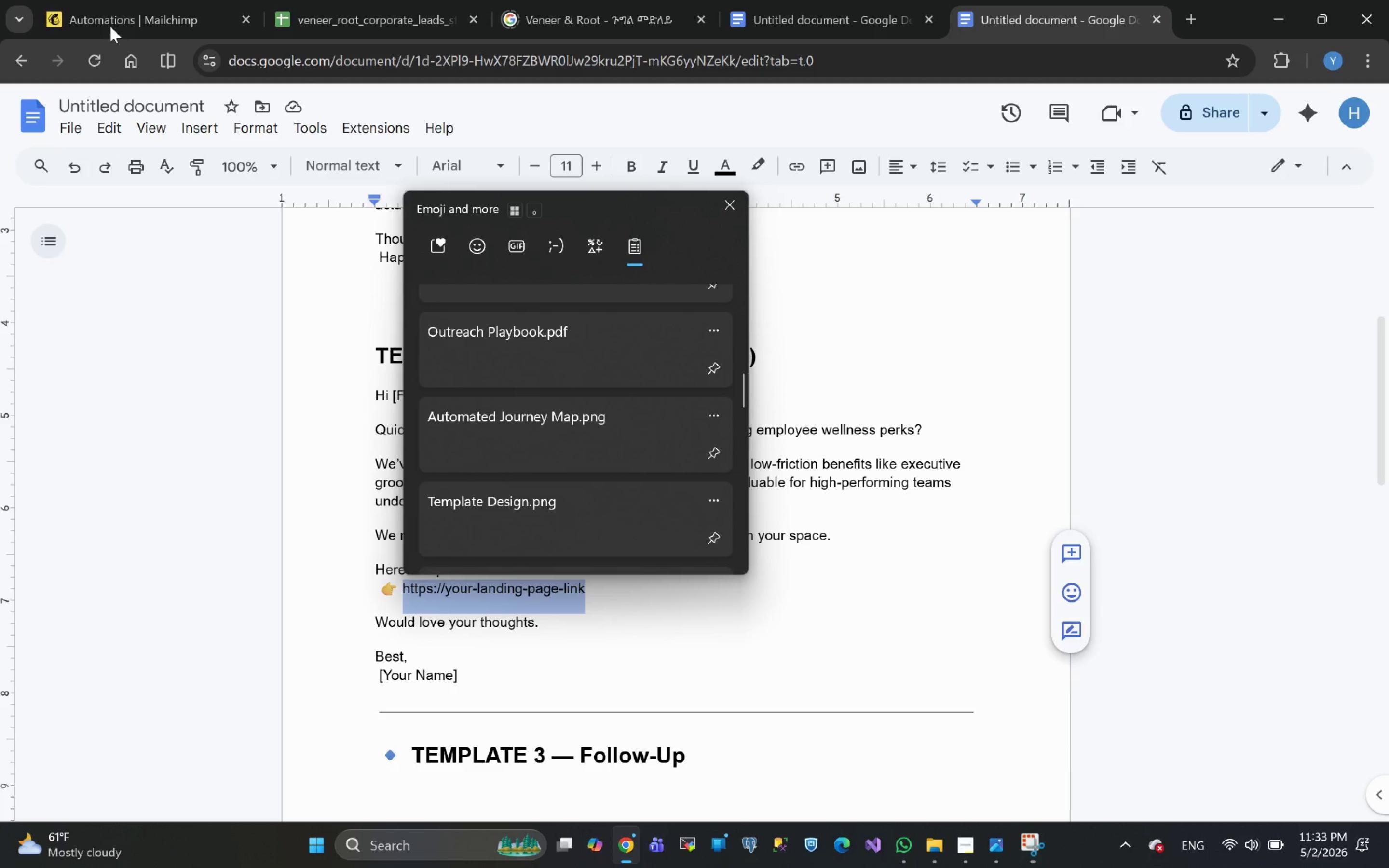 
left_click([110, 26])
 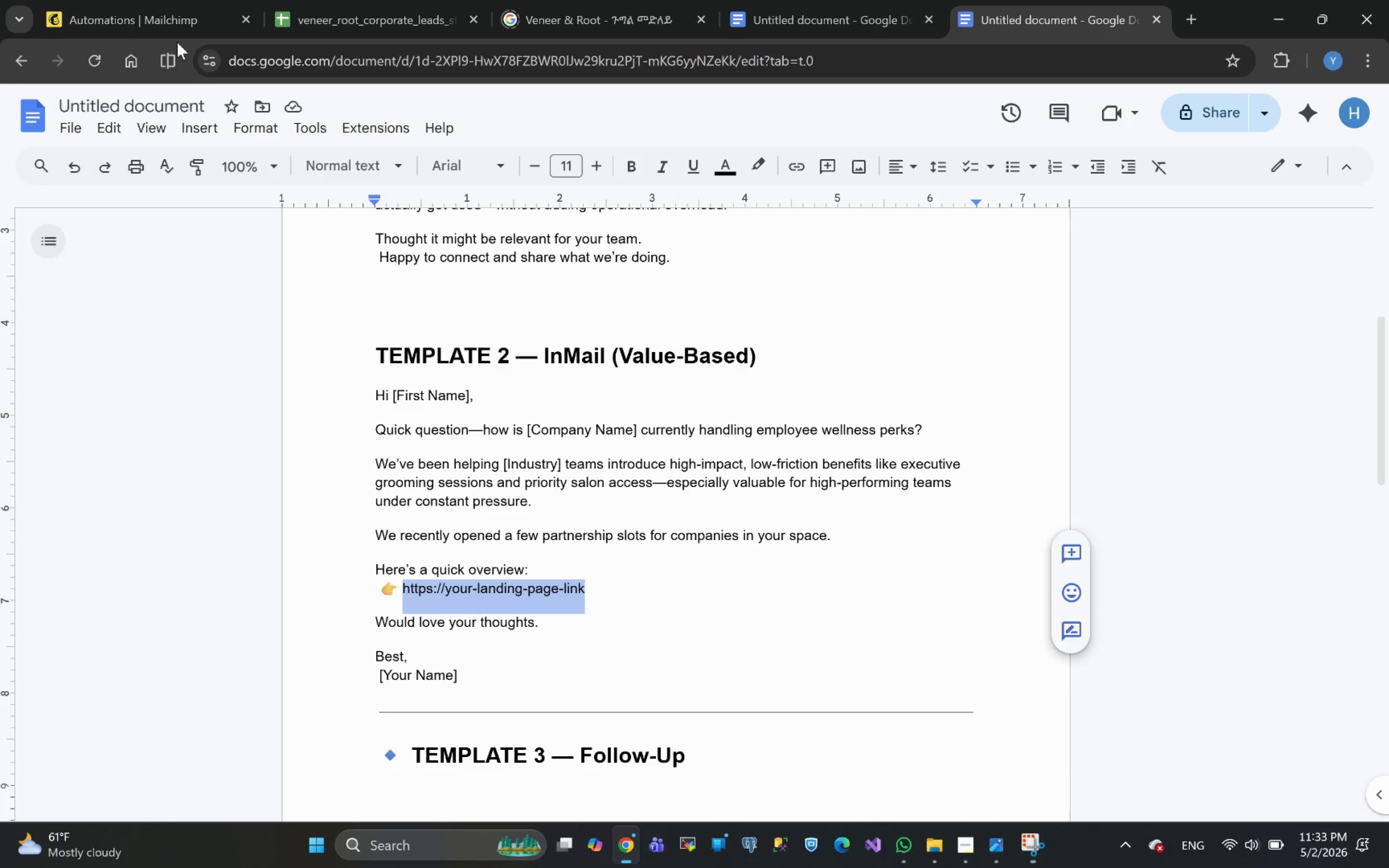 
left_click([151, 12])
 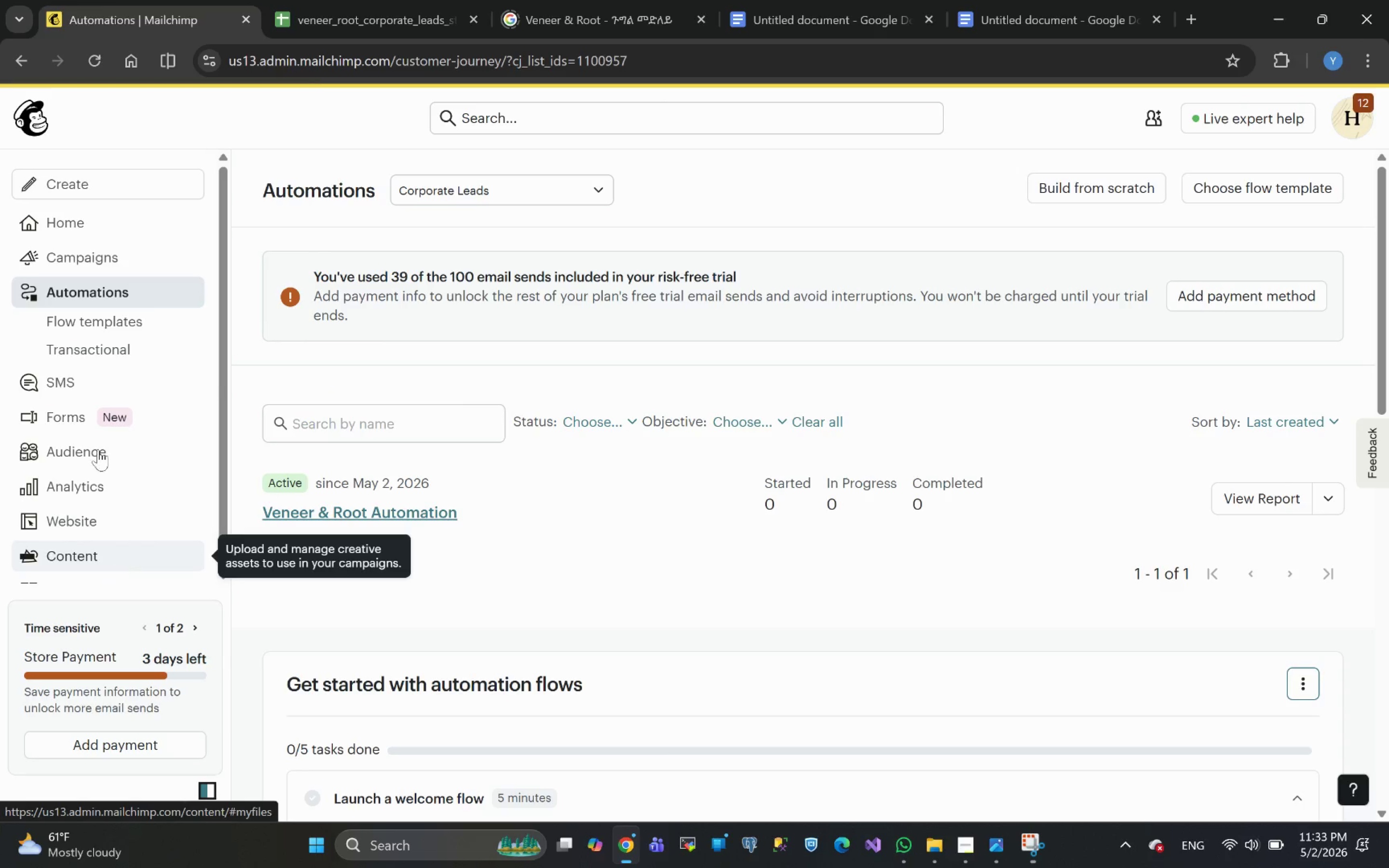 
left_click([87, 255])
 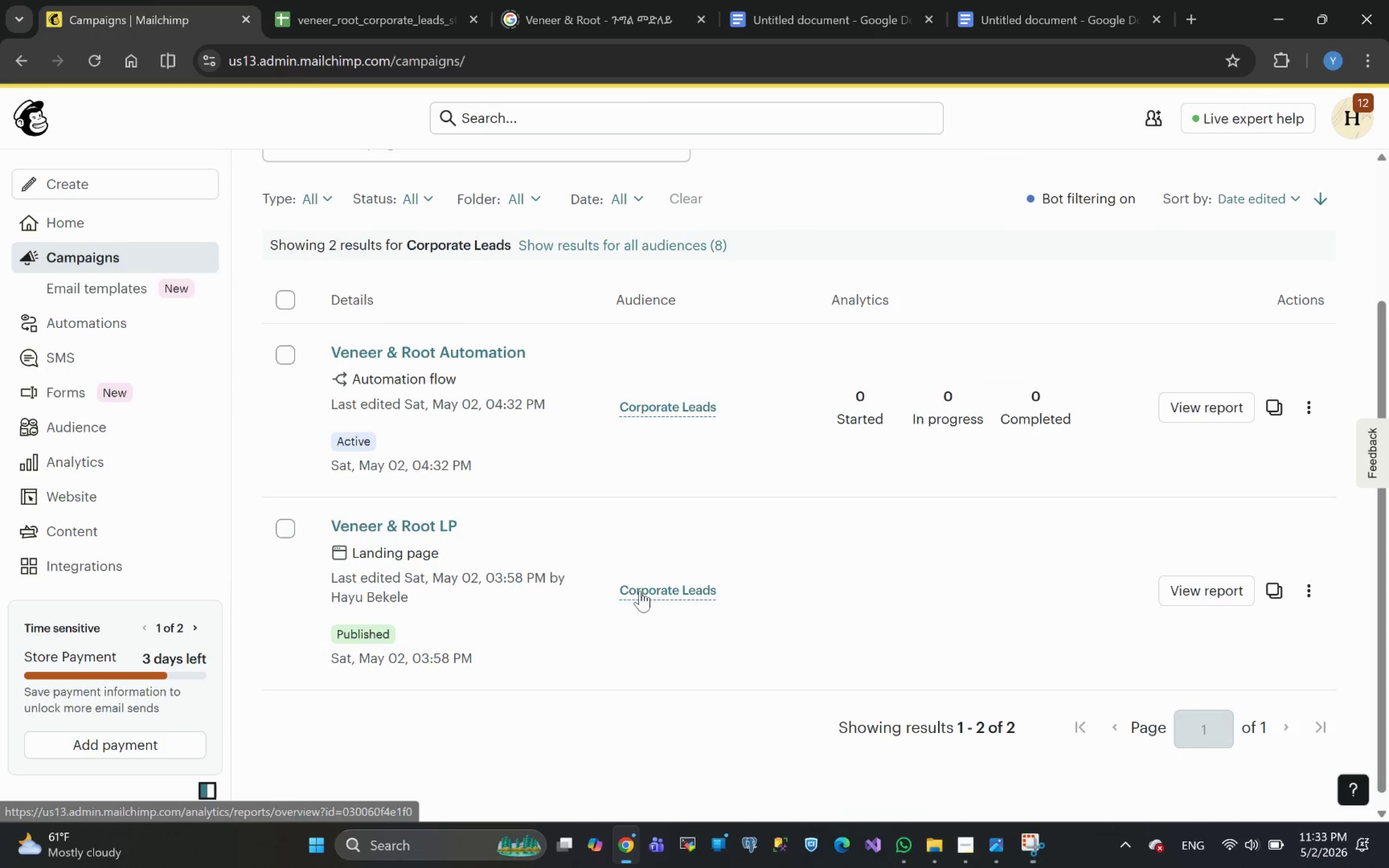 
wait(5.79)
 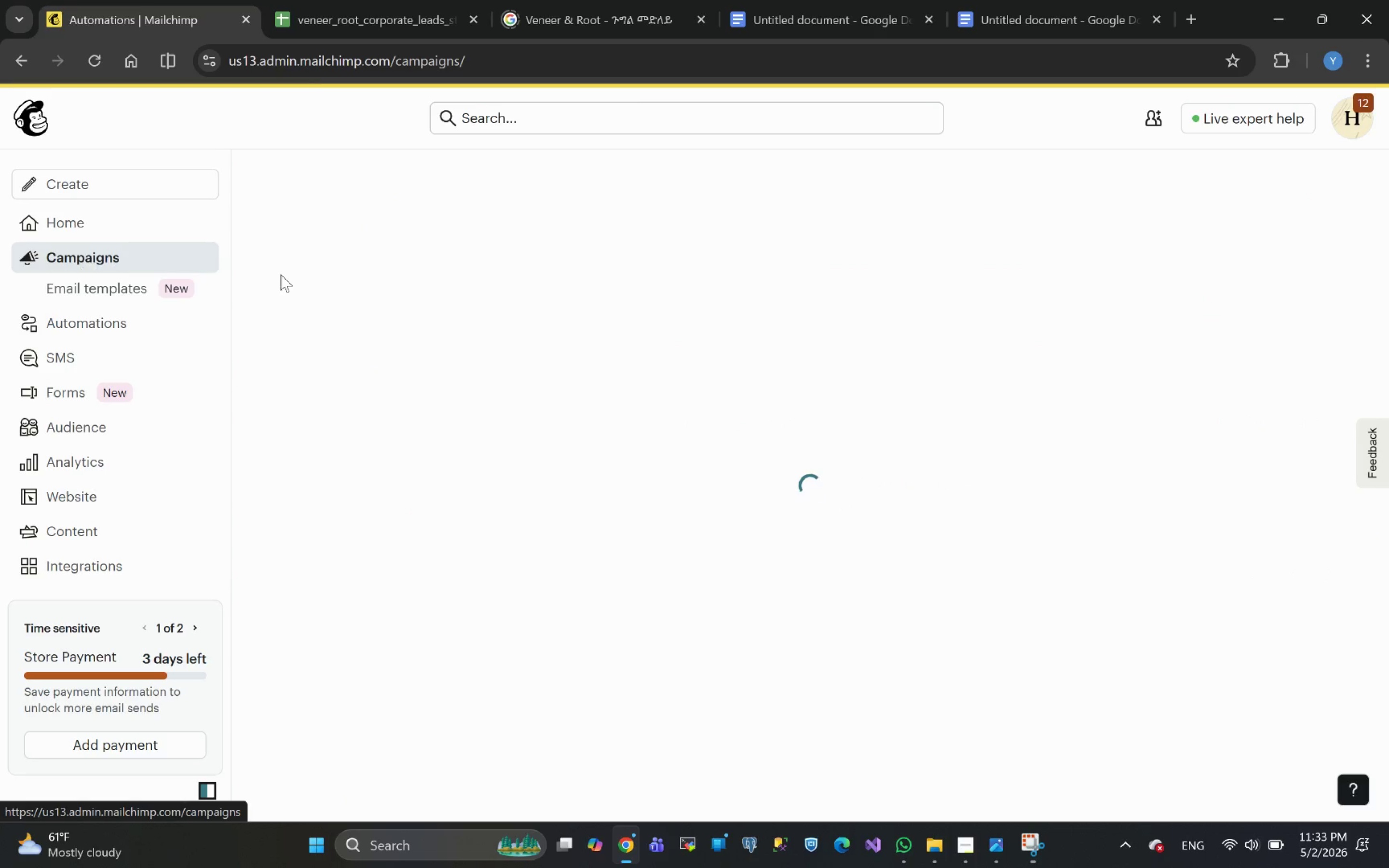 
left_click([1306, 595])
 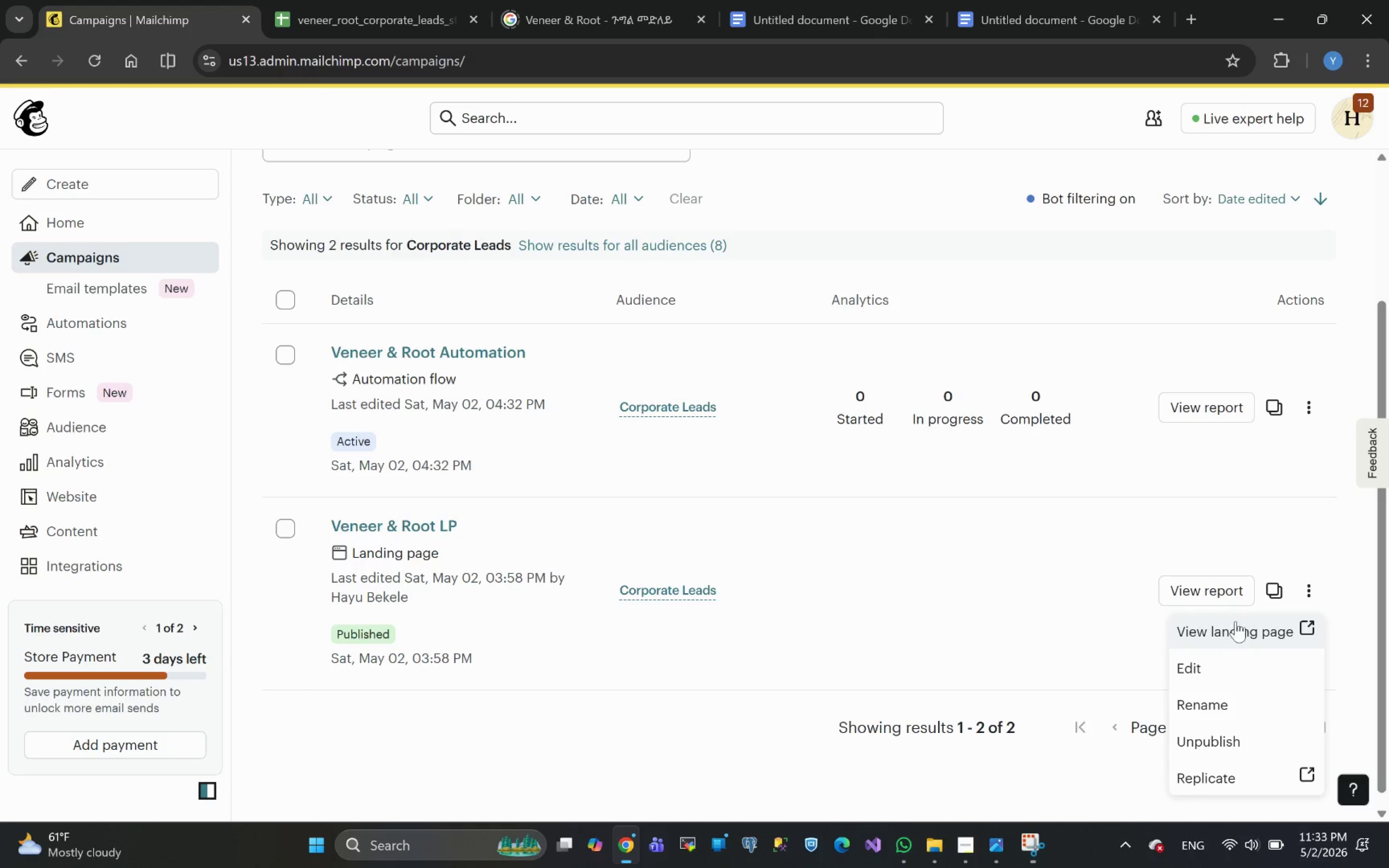 
left_click([1233, 628])
 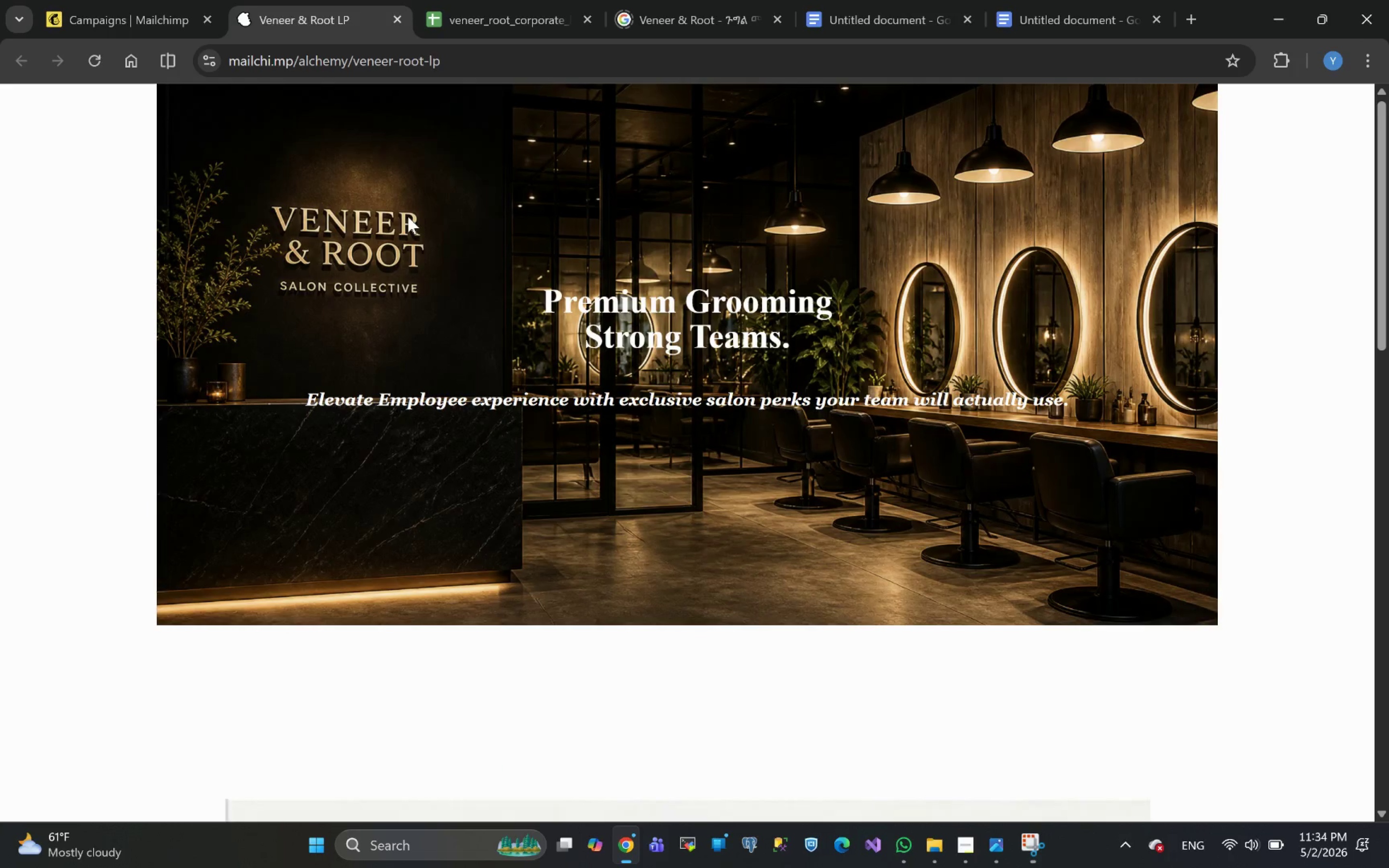 
wait(12.41)
 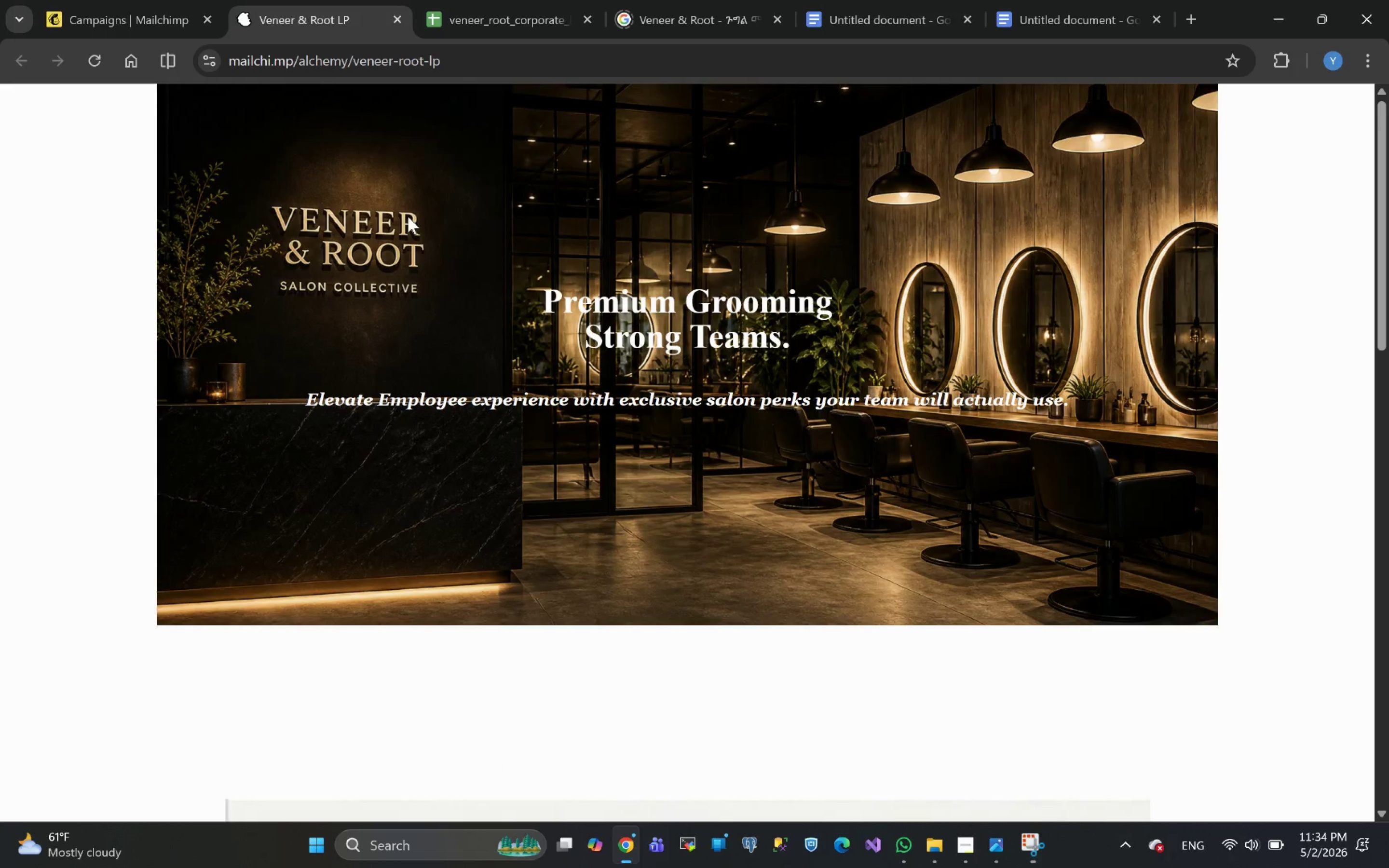 
left_click([149, 8])
 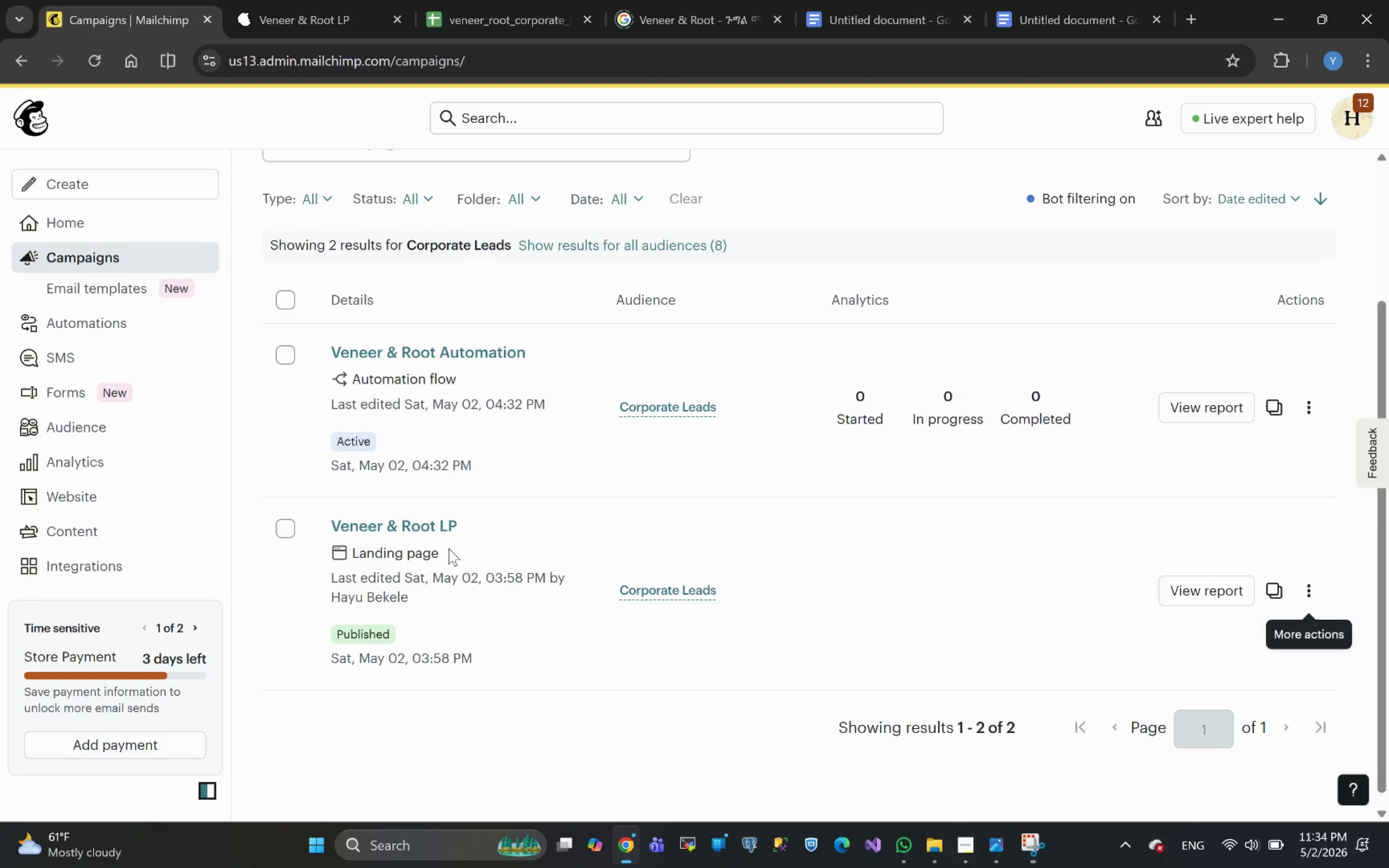 
wait(5.77)
 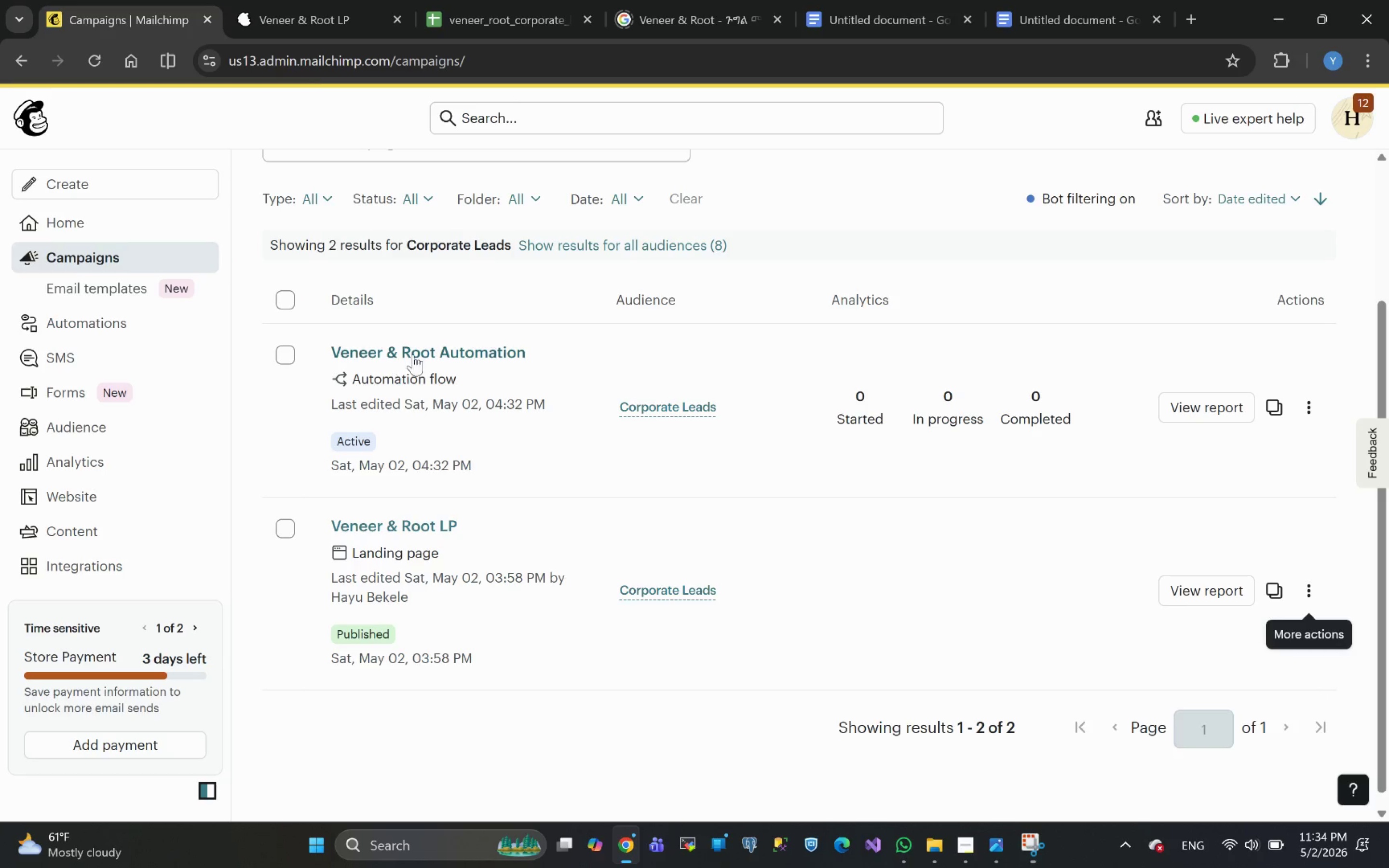 
left_click([382, 525])
 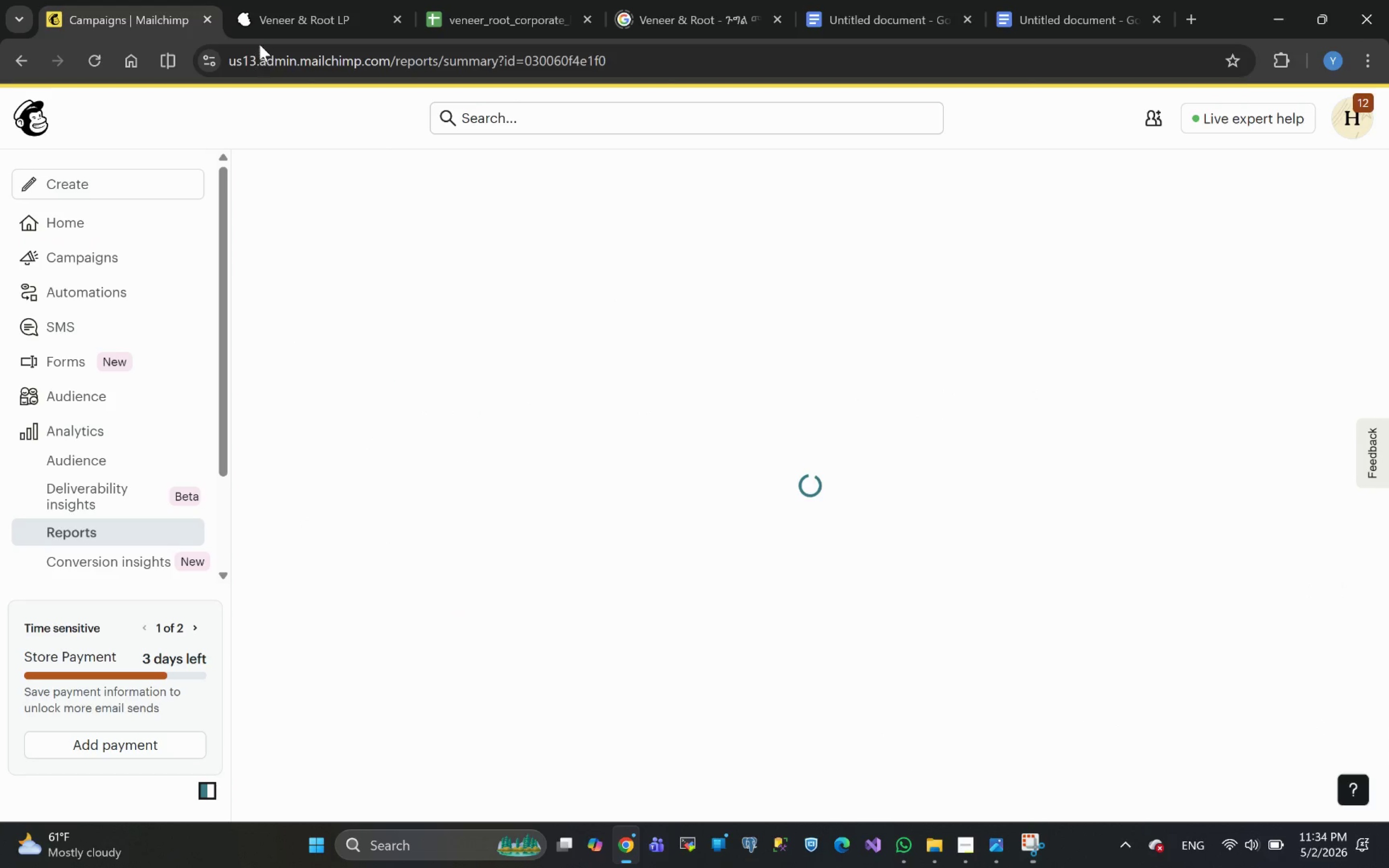 
left_click([395, 19])
 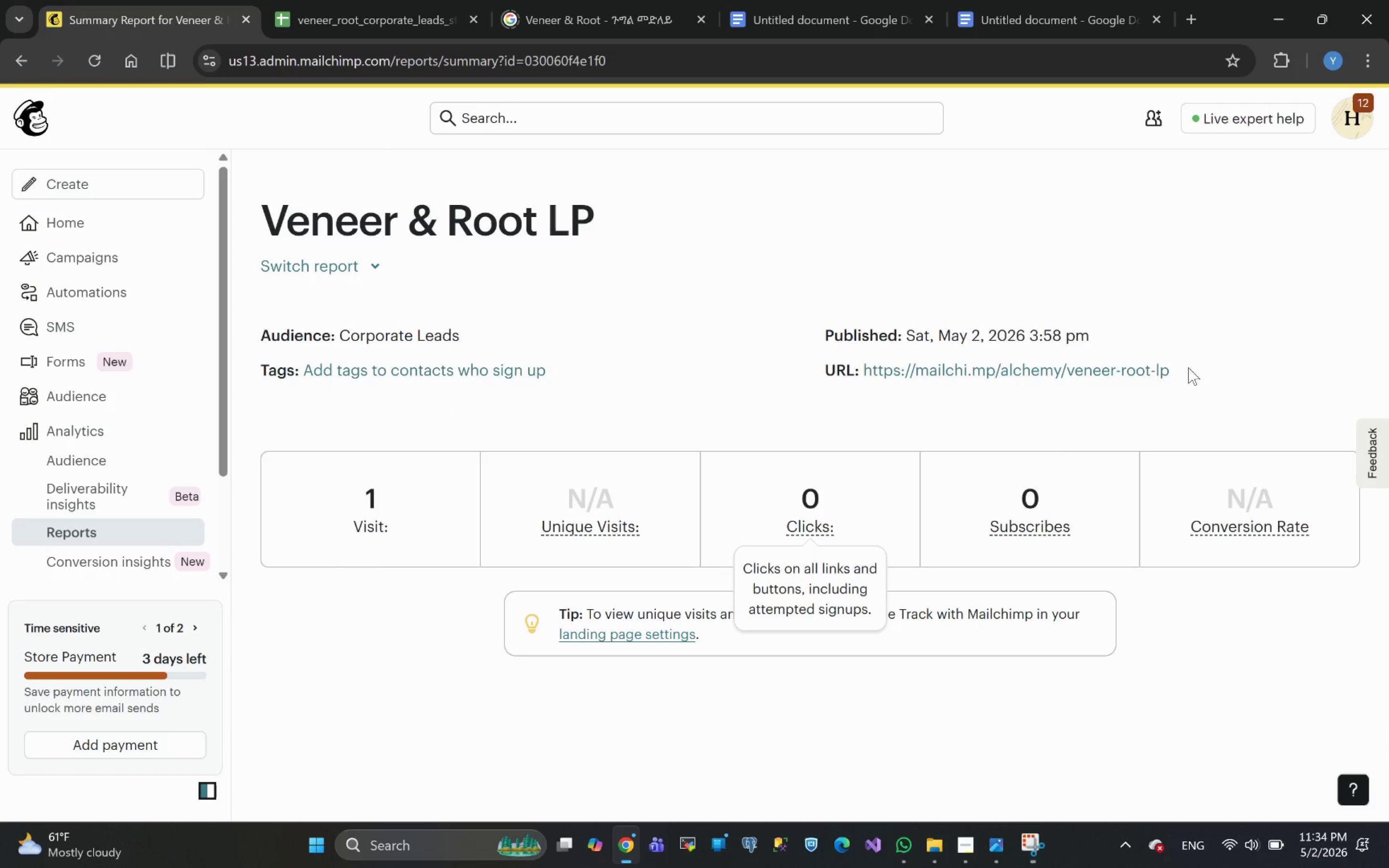 
left_click_drag(start_coordinate=[1170, 370], to_coordinate=[865, 371])
 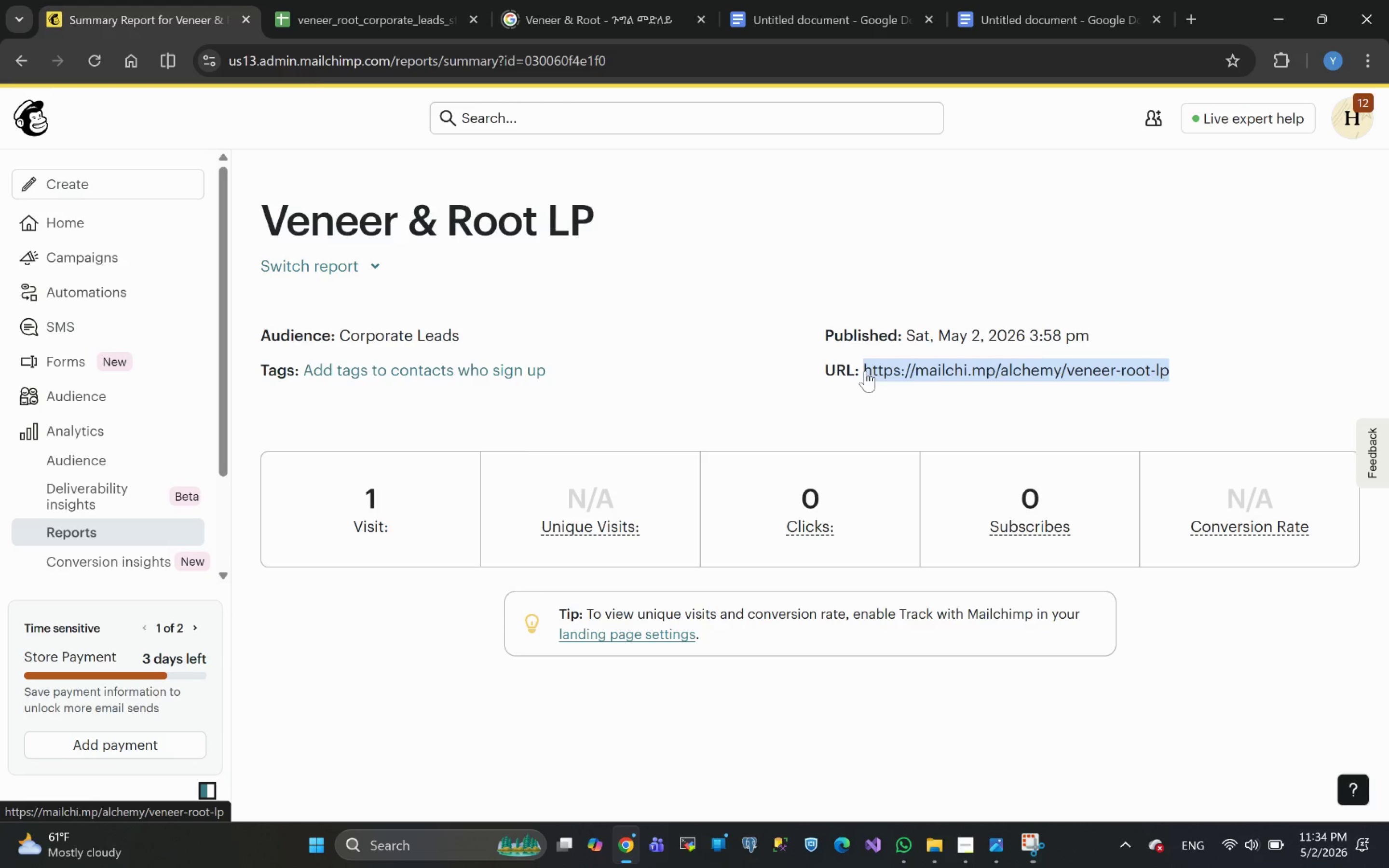 
key(Control+C)
 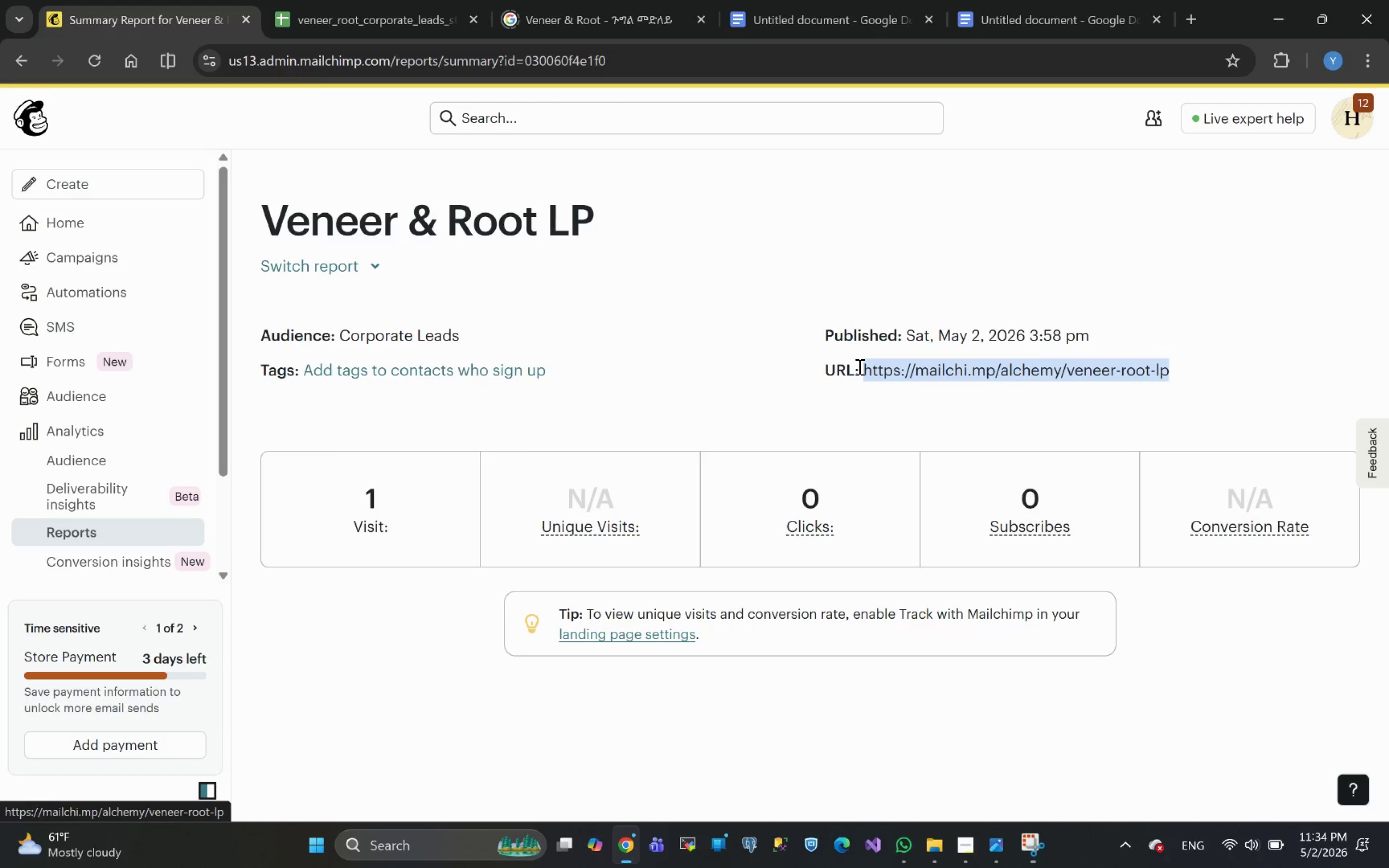 
key(Control+C)
 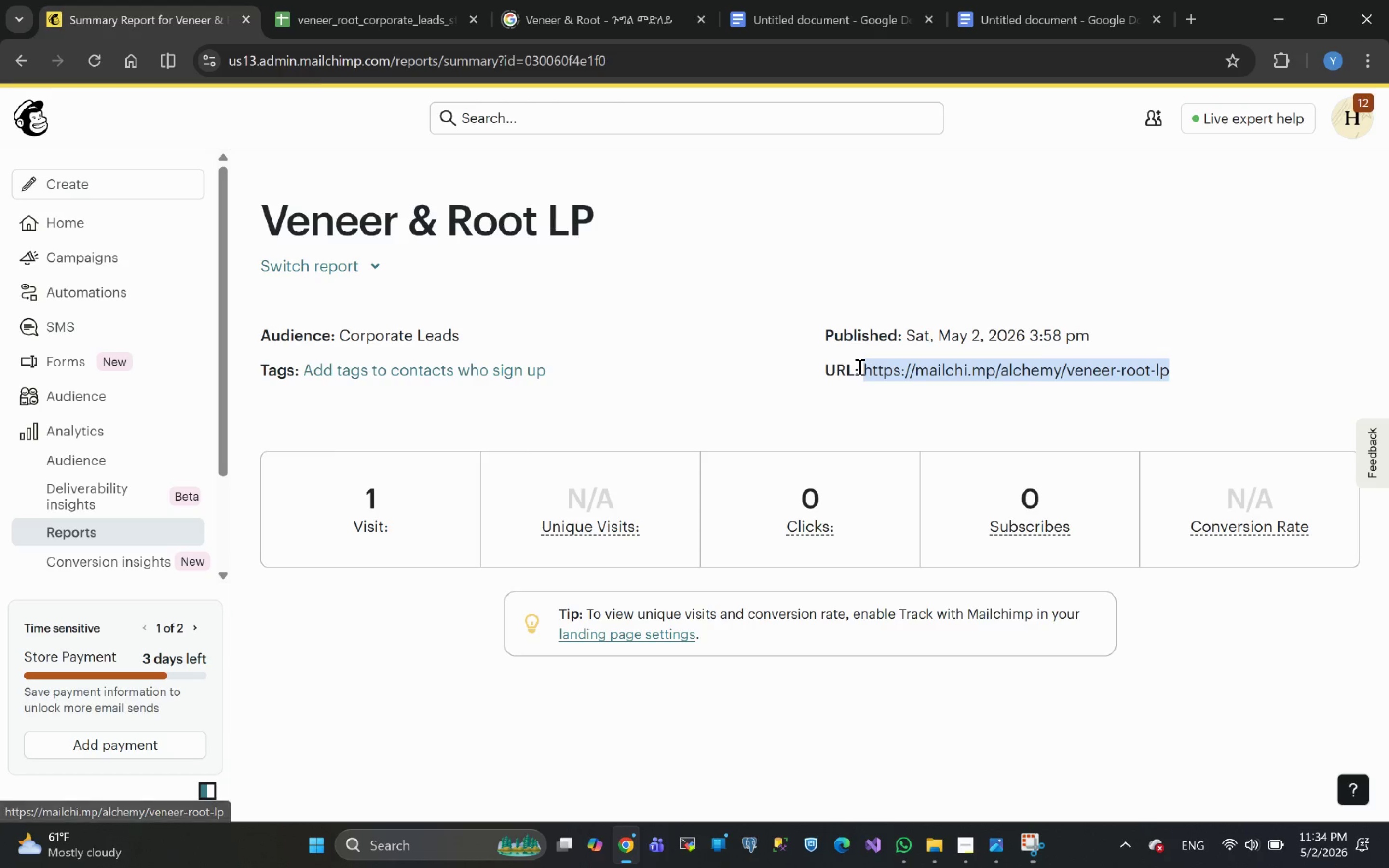 
key(Control+C)
 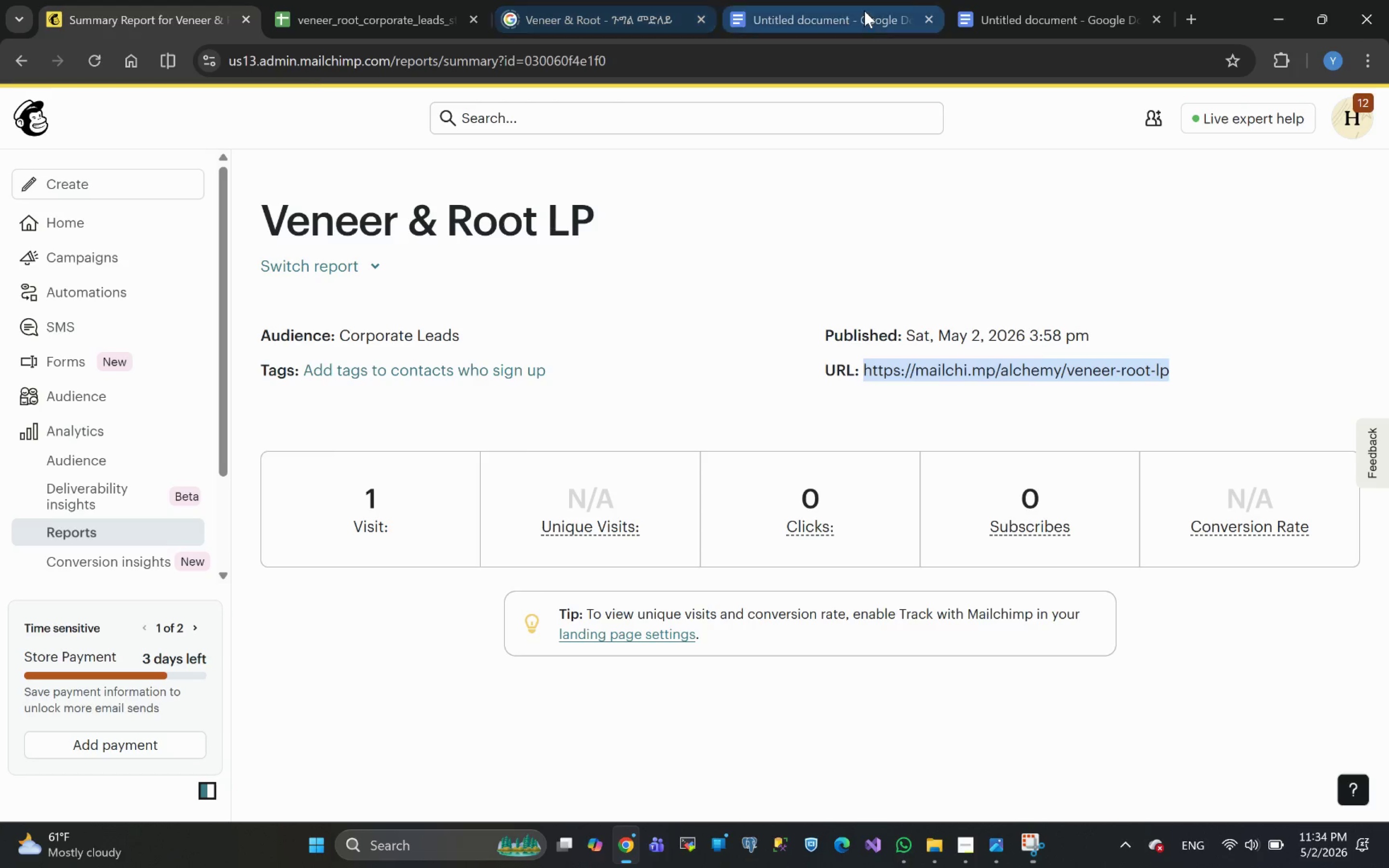 
left_click([1026, 9])
 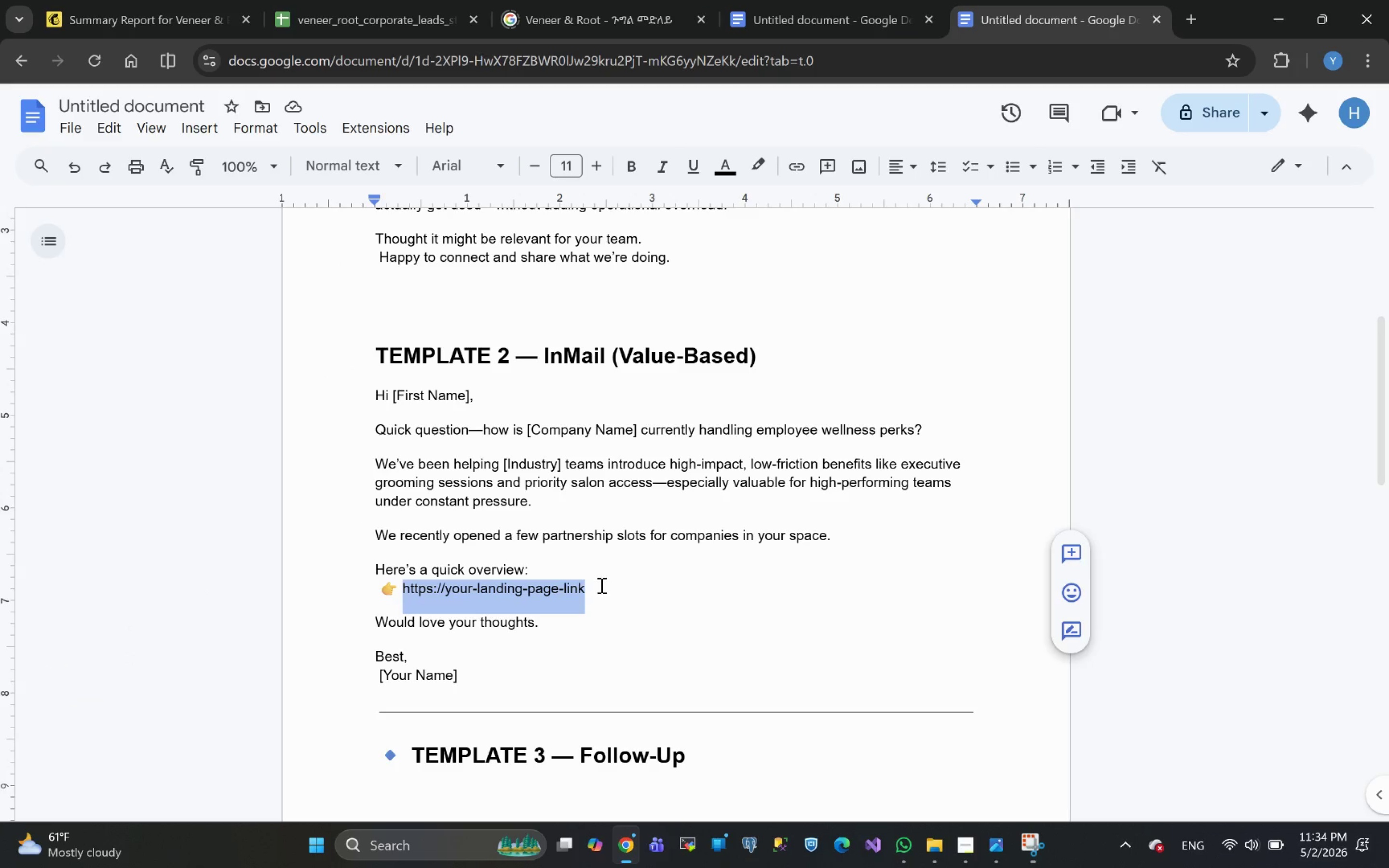 
key(Control+V)
 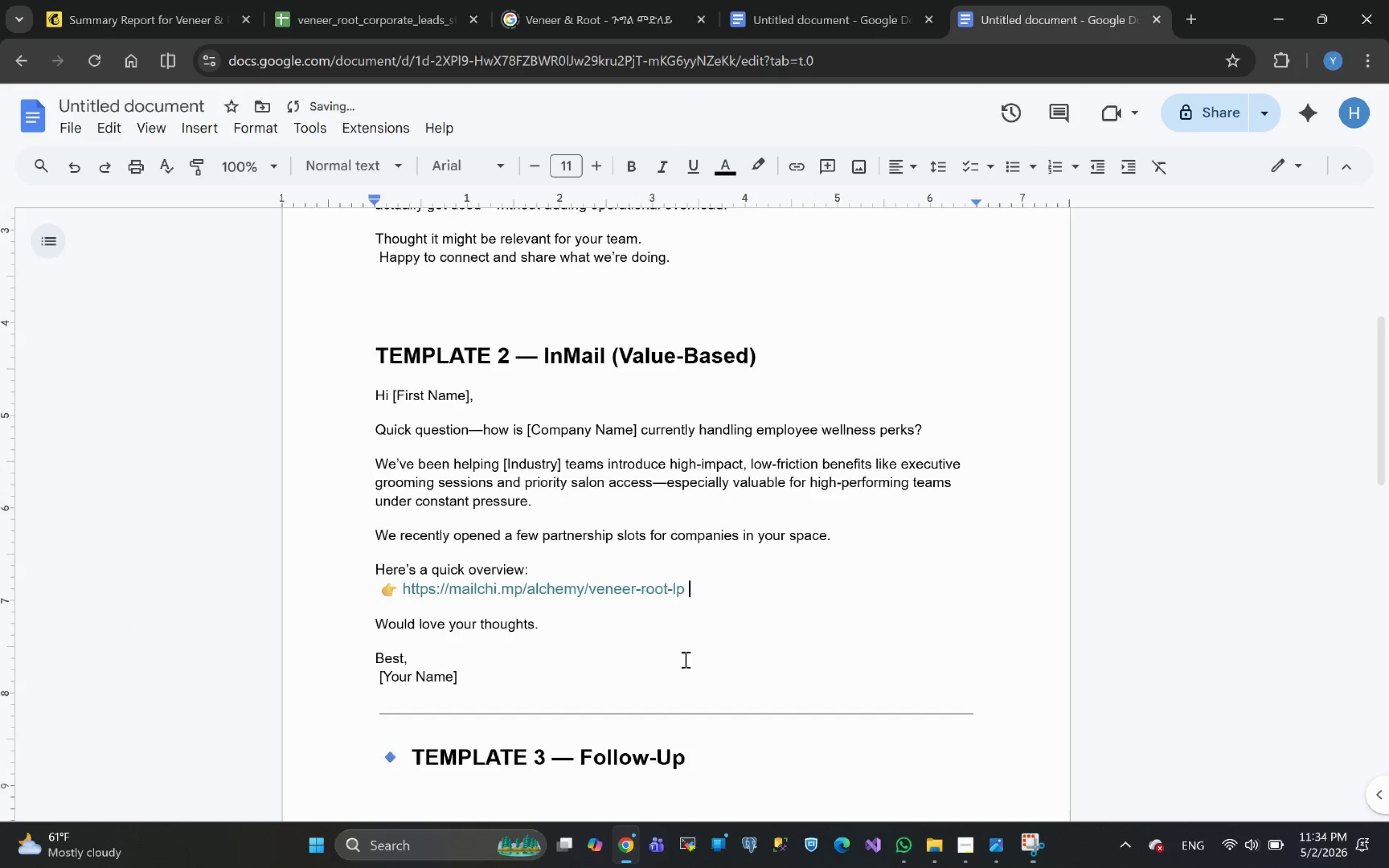 
key(Backspace)
 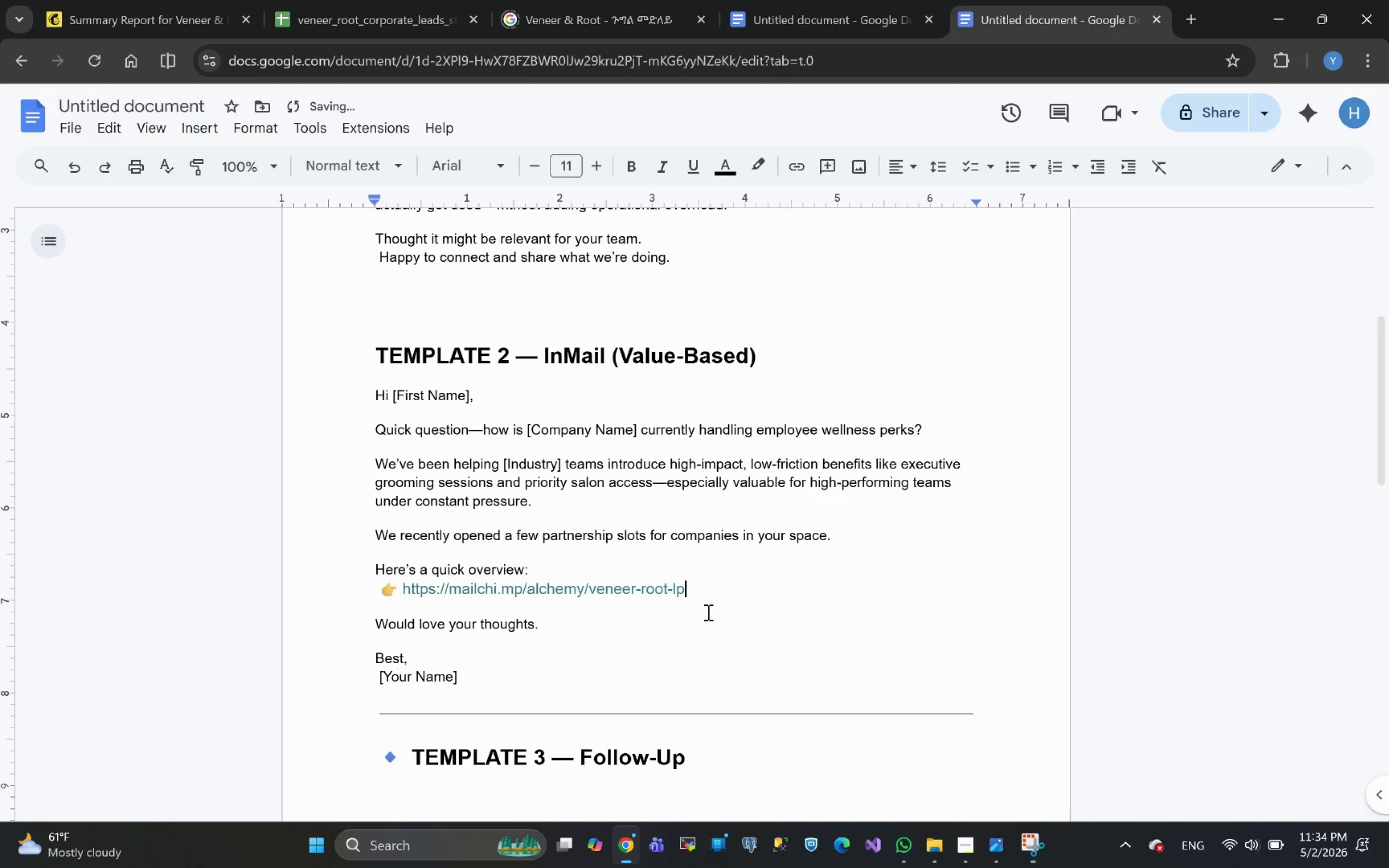 
key(Enter)
 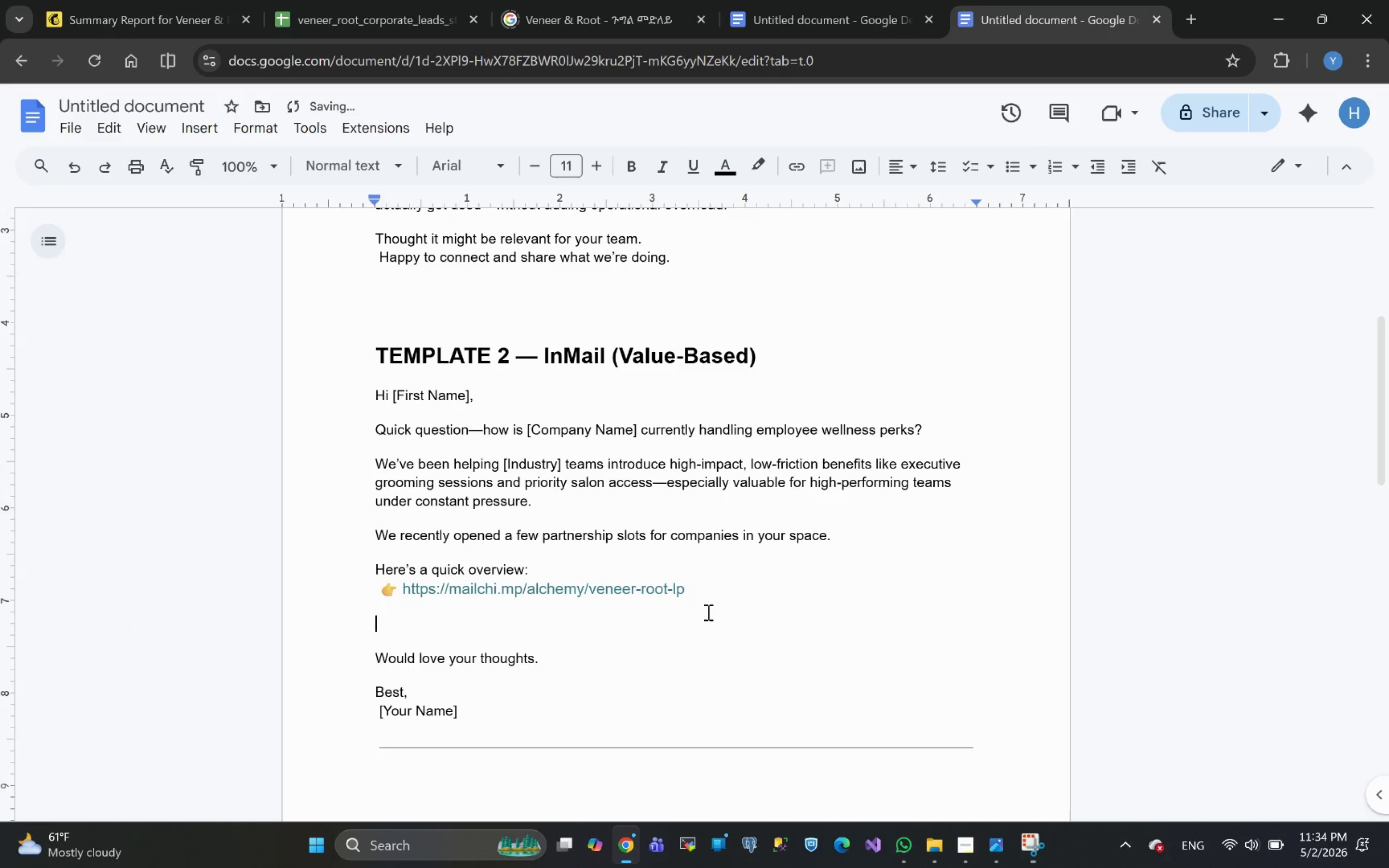 
key(Backspace)
 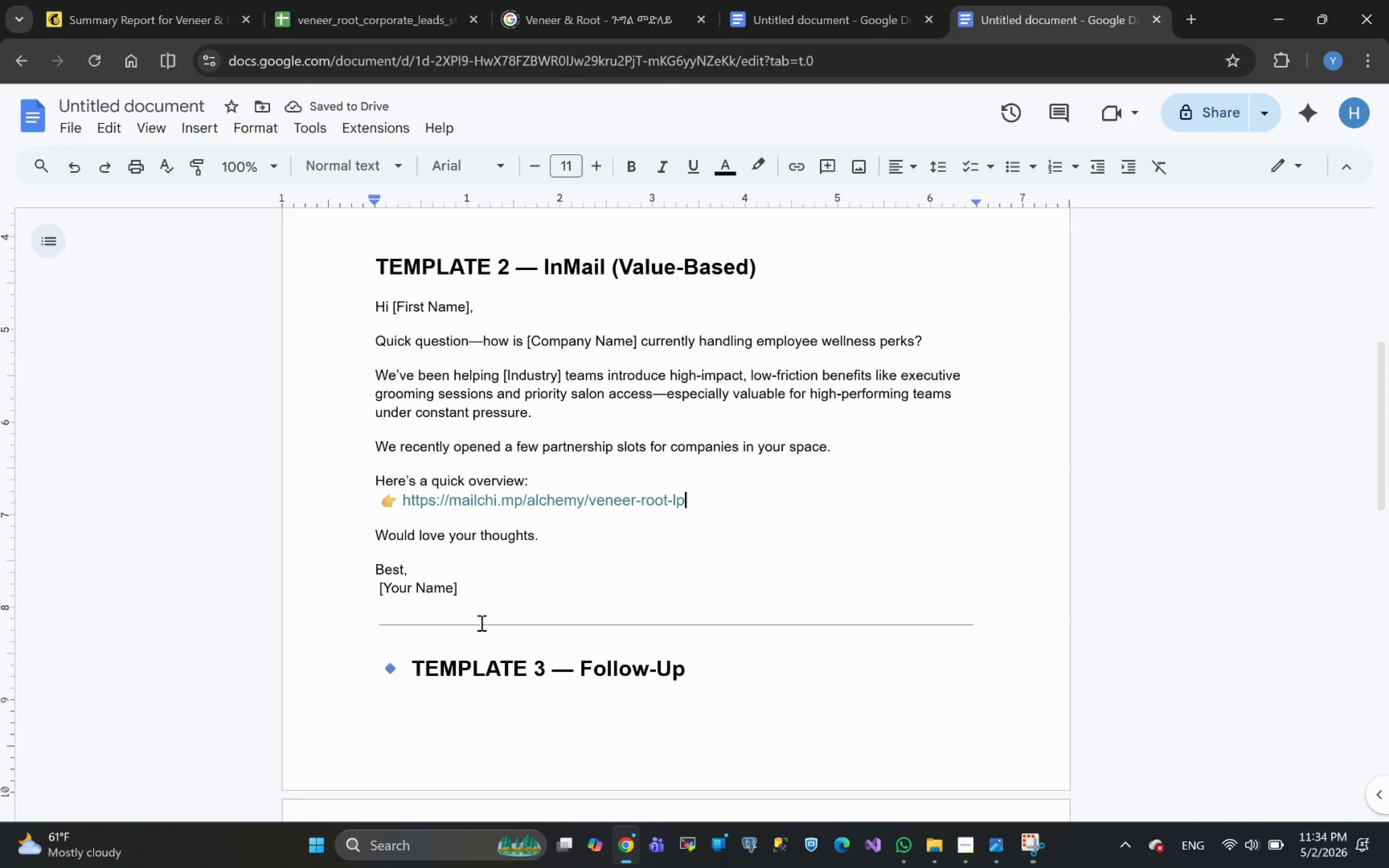 
wait(6.93)
 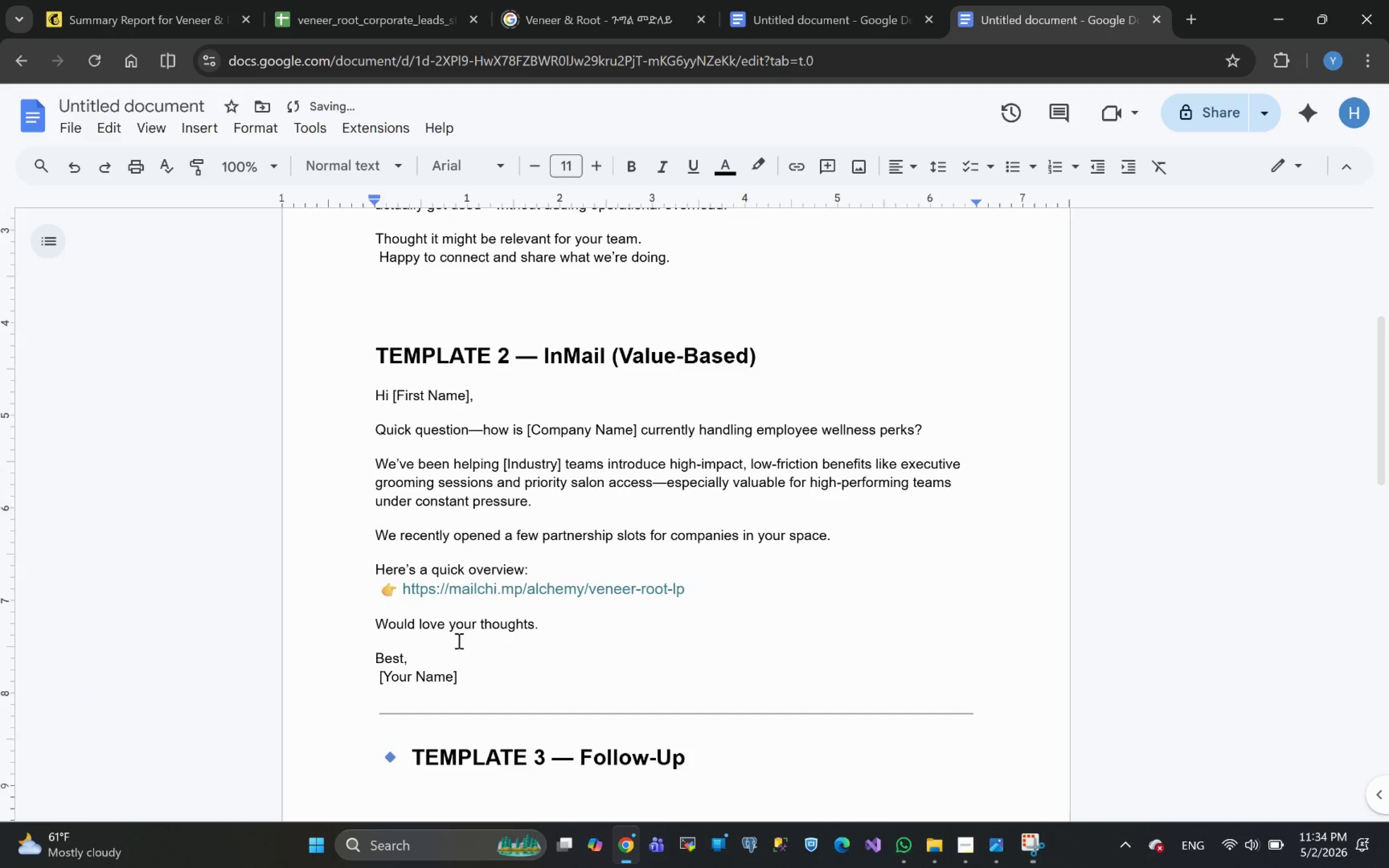 
left_click_drag(start_coordinate=[470, 511], to_coordinate=[380, 512])
 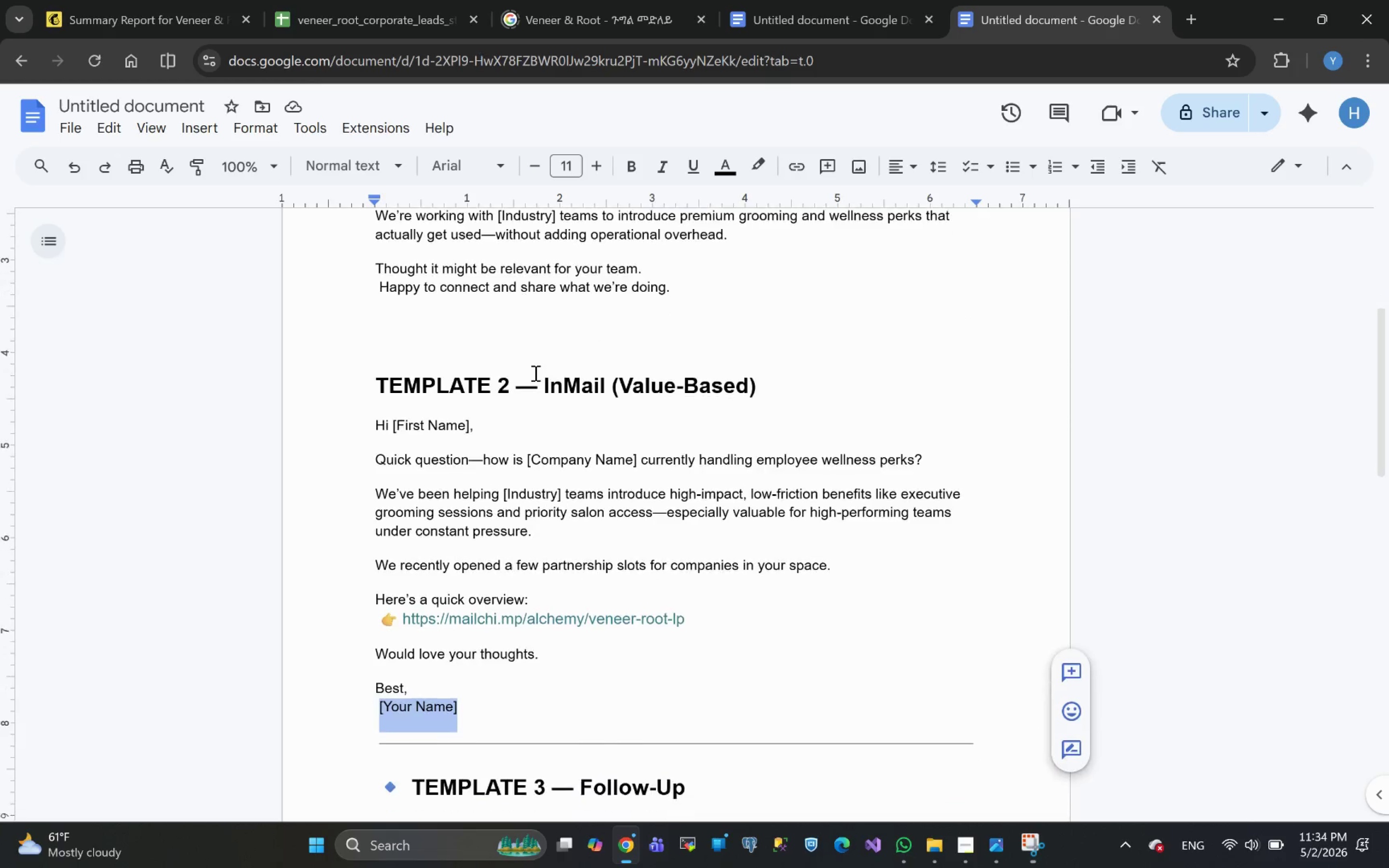 
wait(7.82)
 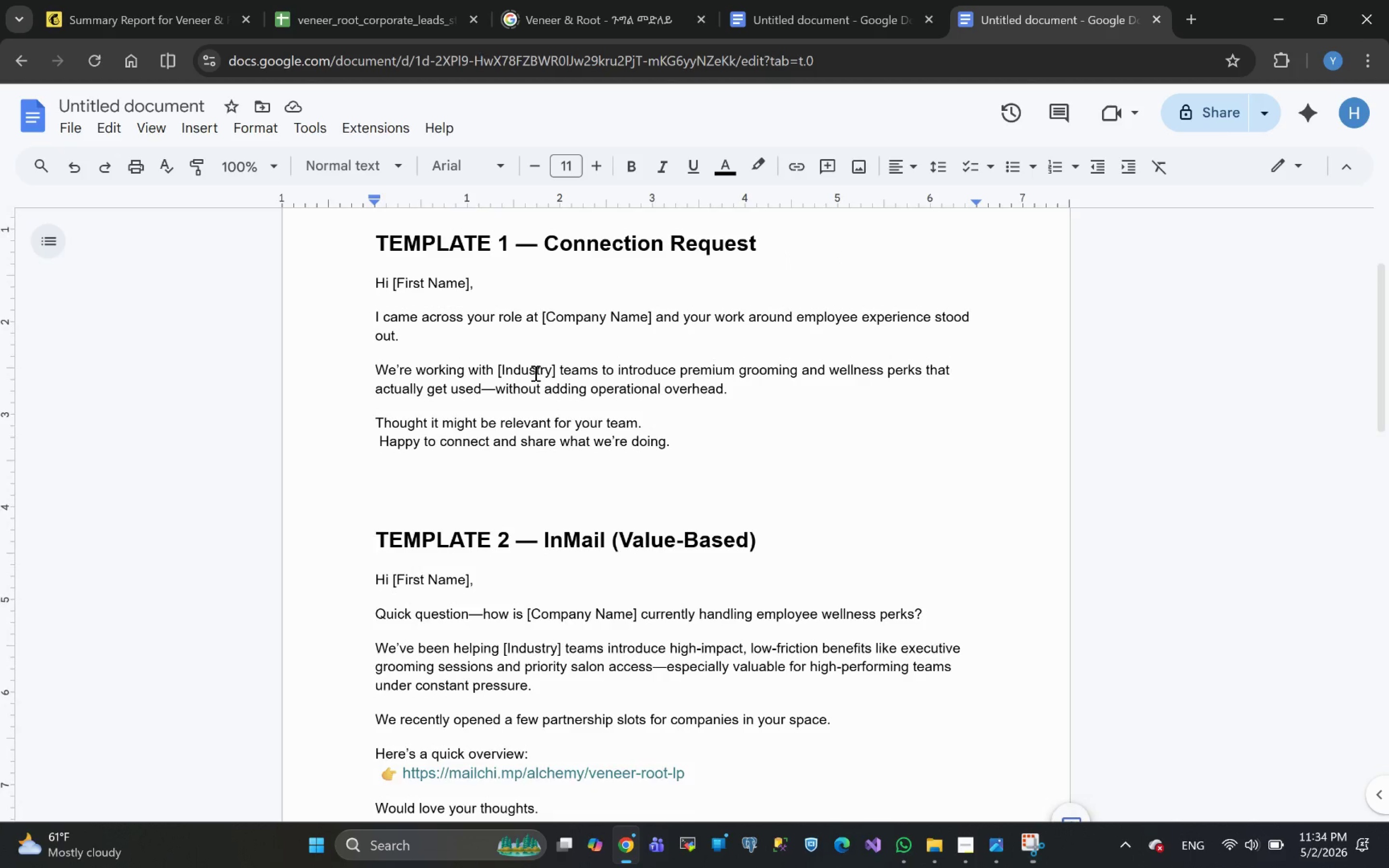 
type(Vee)
 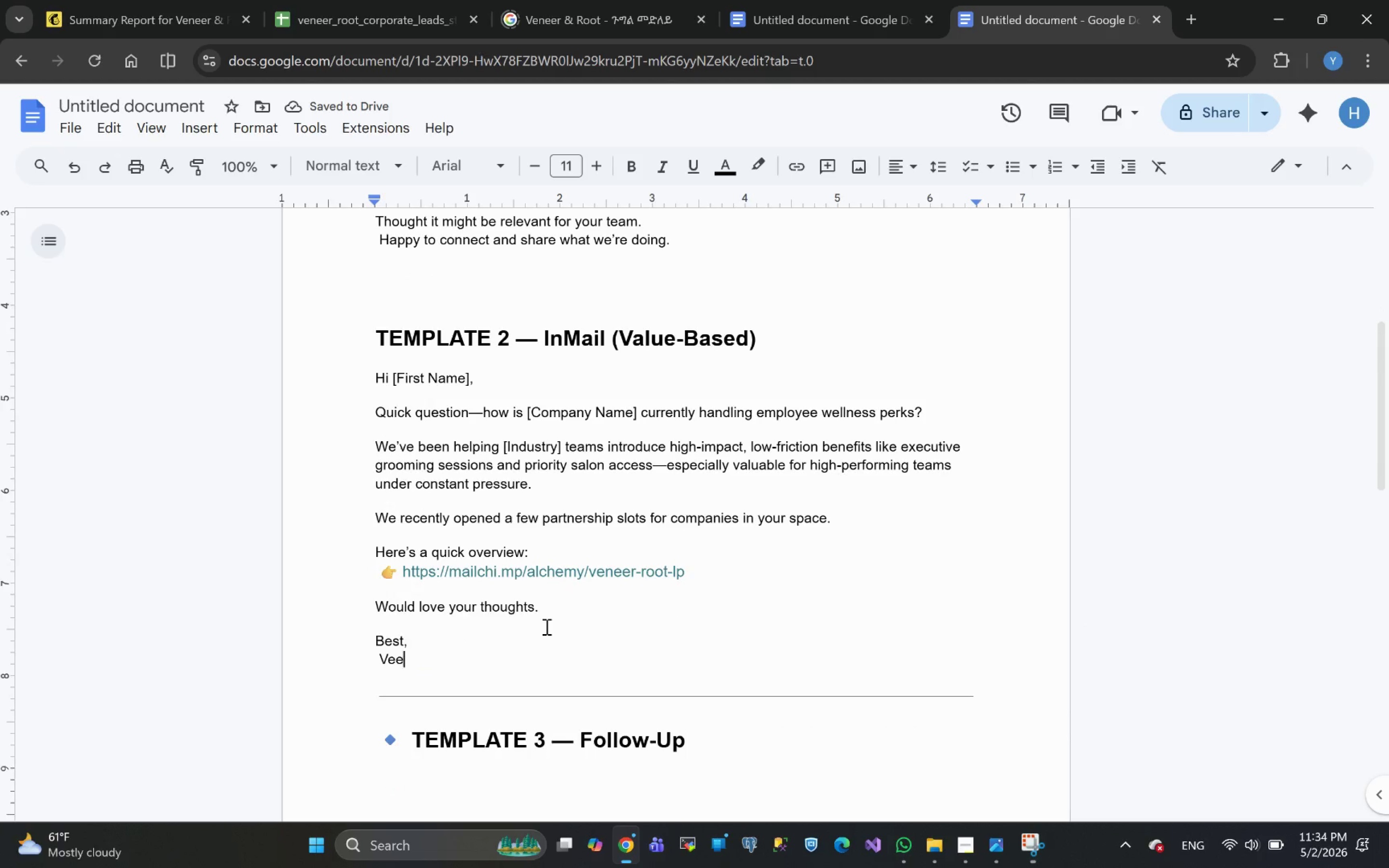 
key(Backspace)
type(neer & Root Team)
 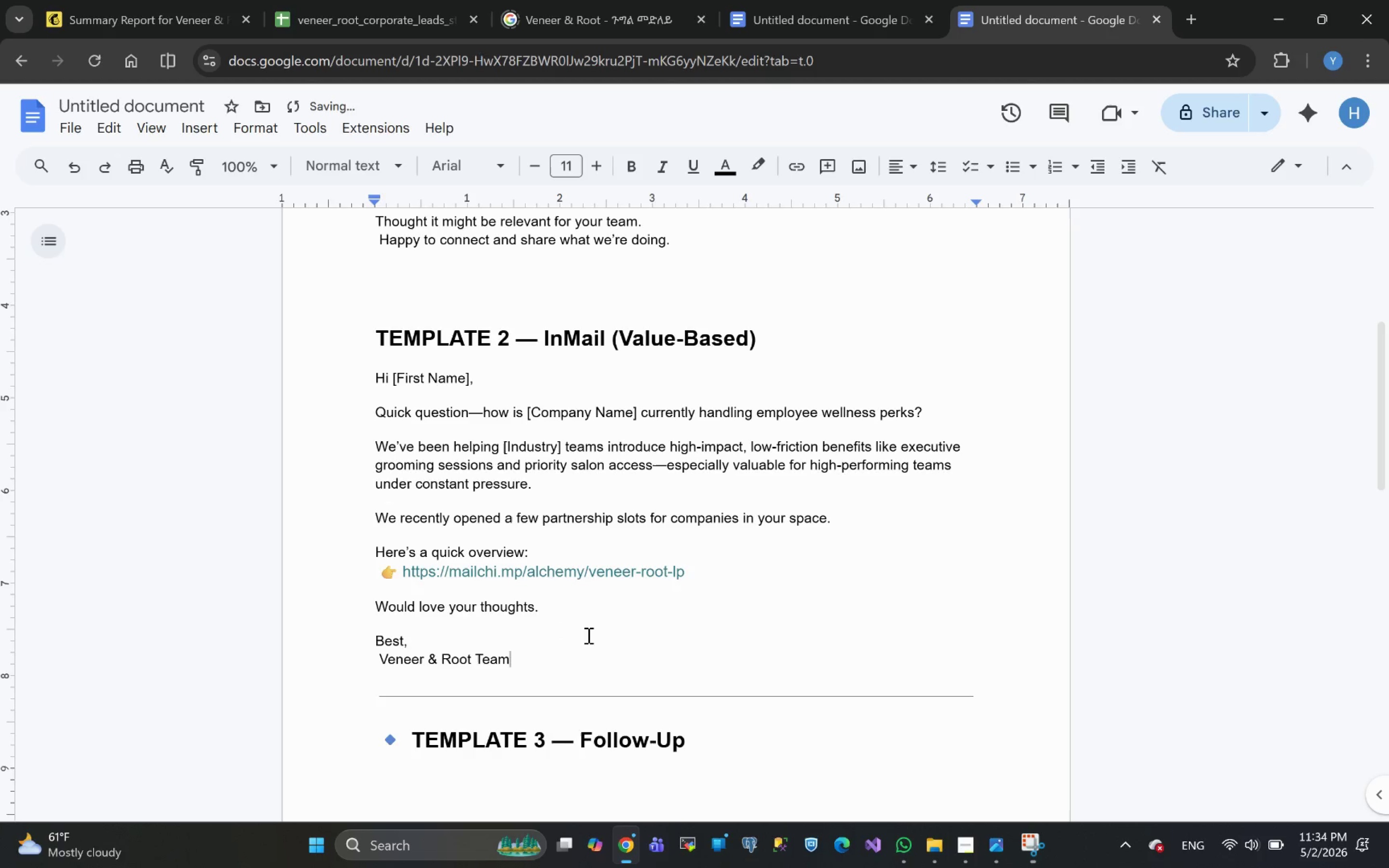 
left_click([418, 609])
 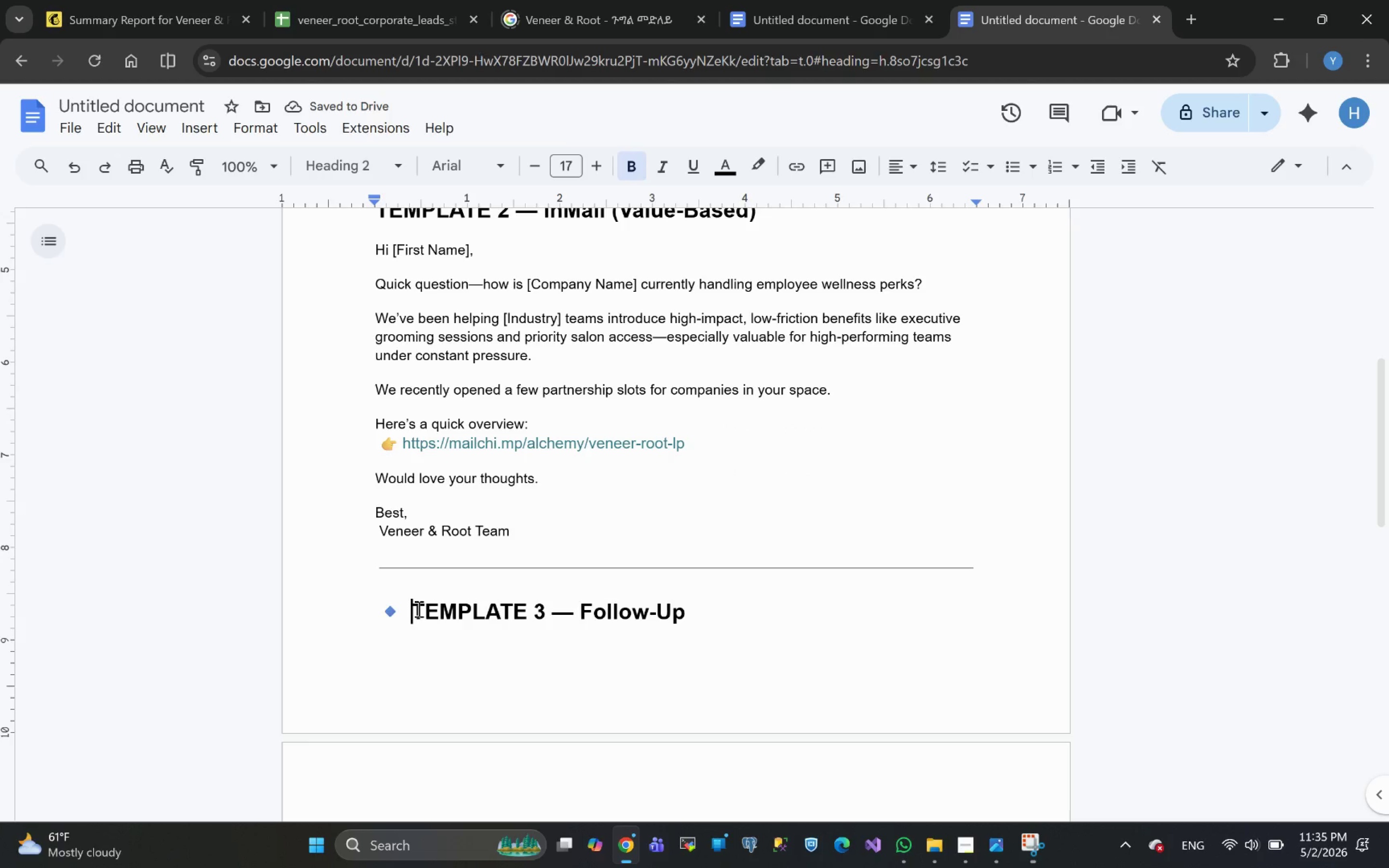 
key(Backspace)
 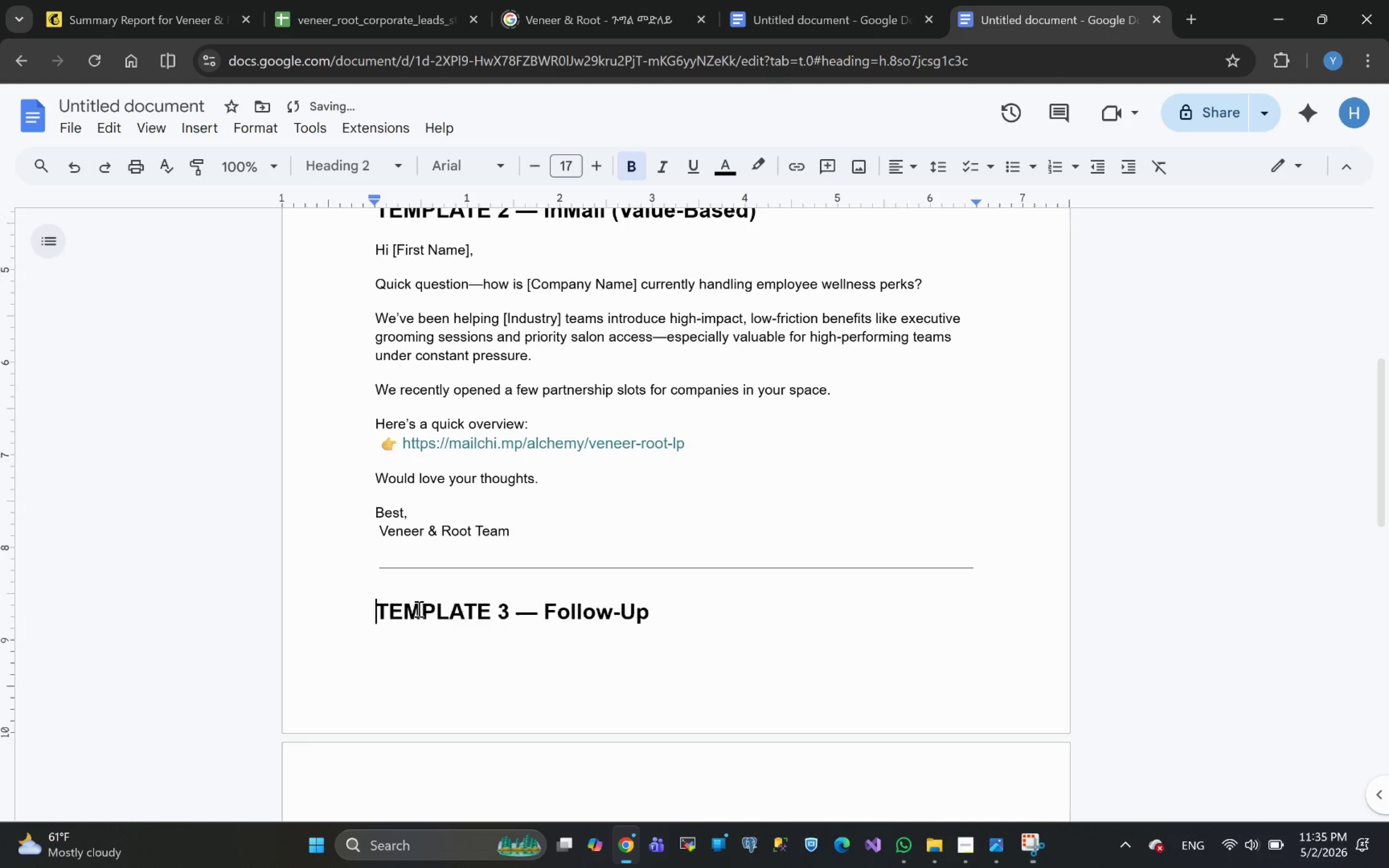 
key(Backspace)
 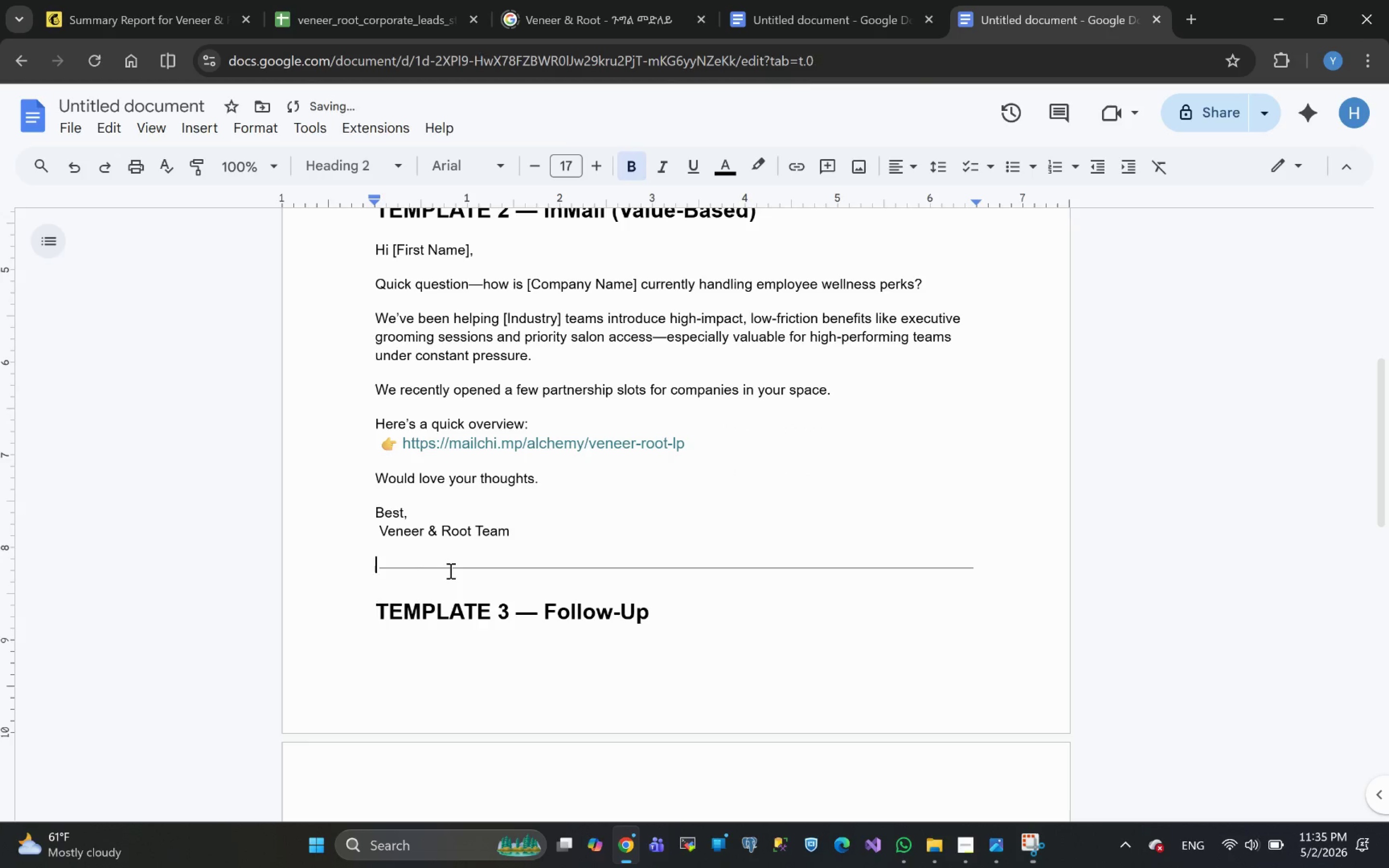 
double_click([449, 570])
 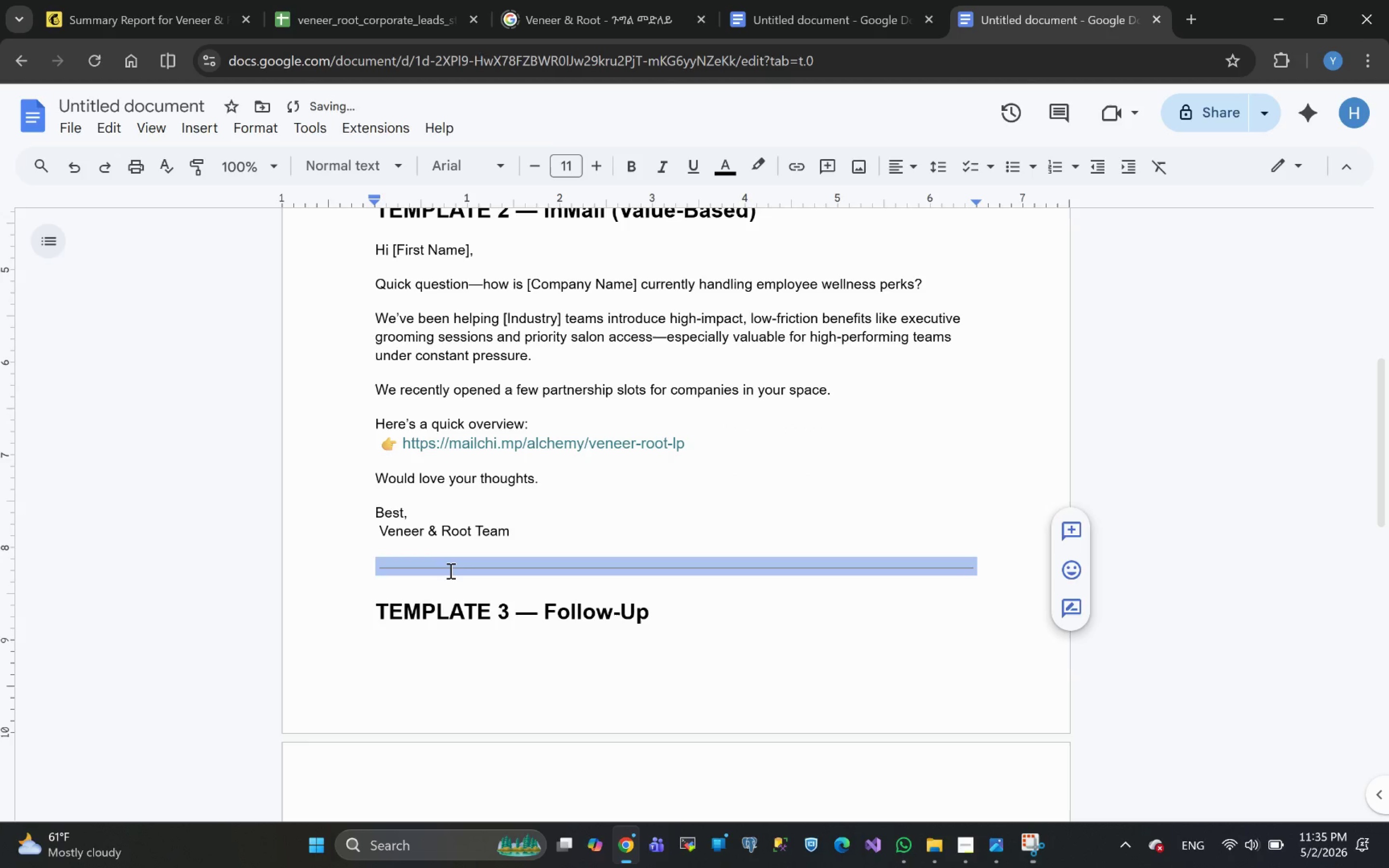 
key(Delete)
 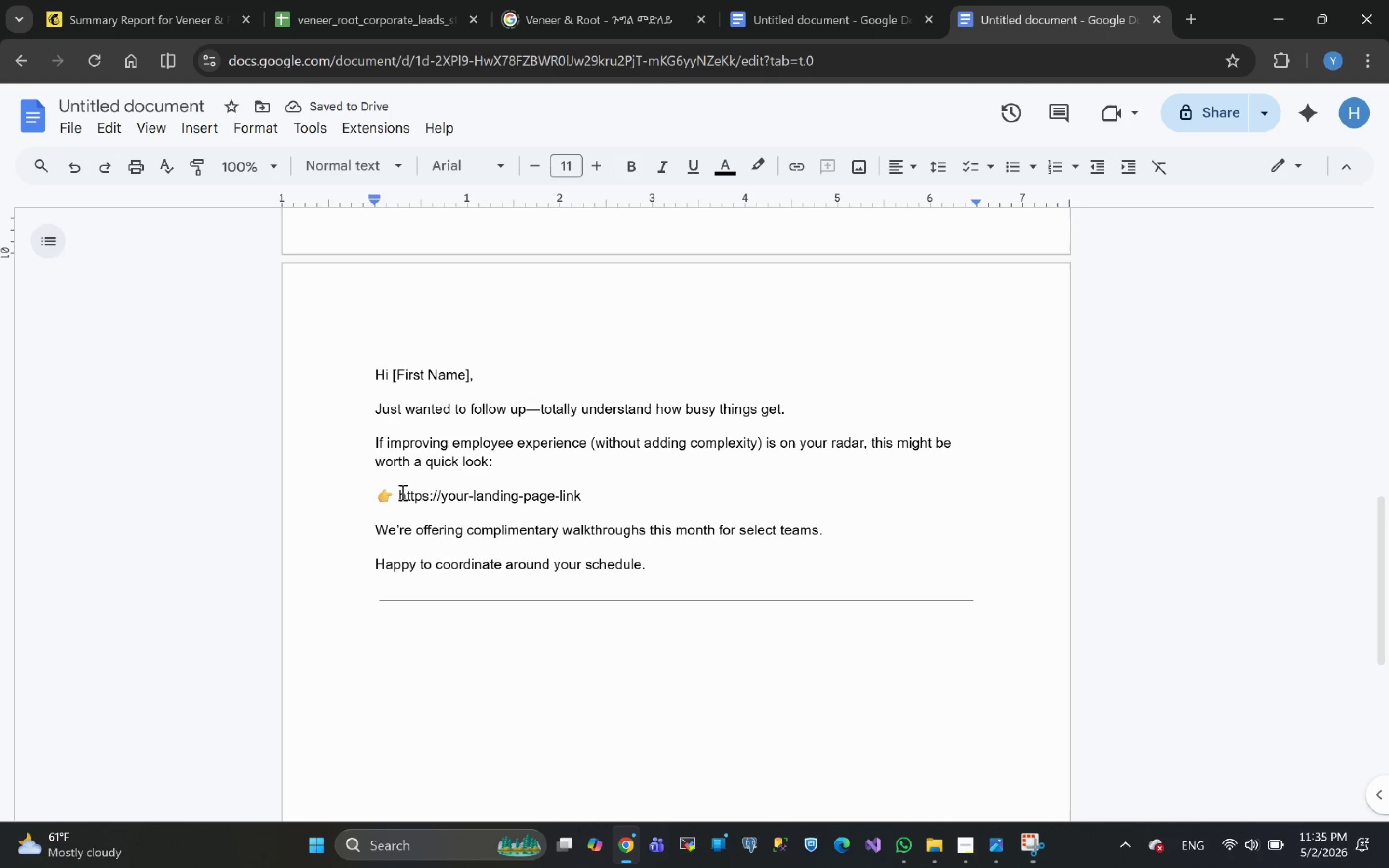 
left_click_drag(start_coordinate=[593, 495], to_coordinate=[400, 498])
 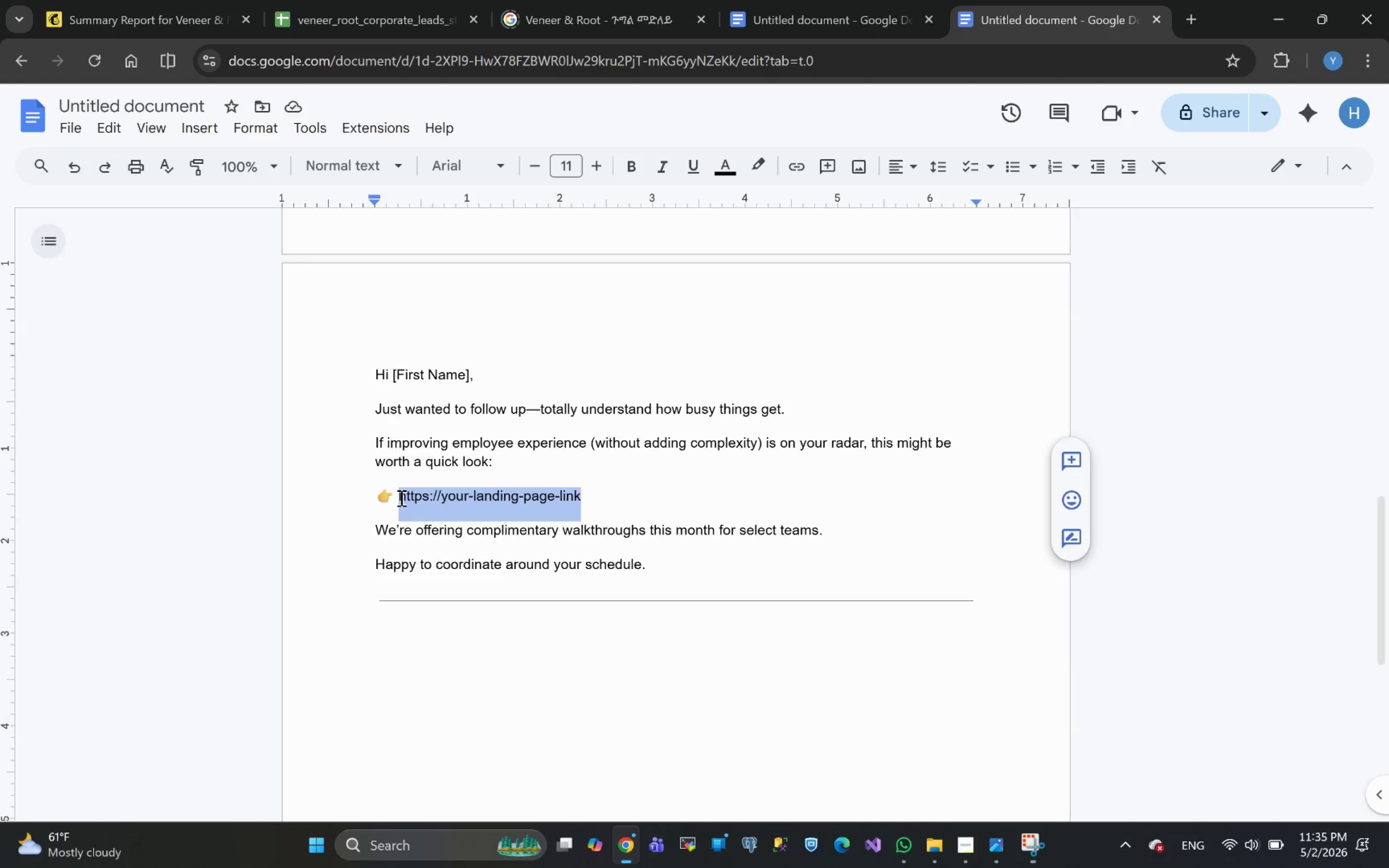 
key(Control+ControlLeft)
 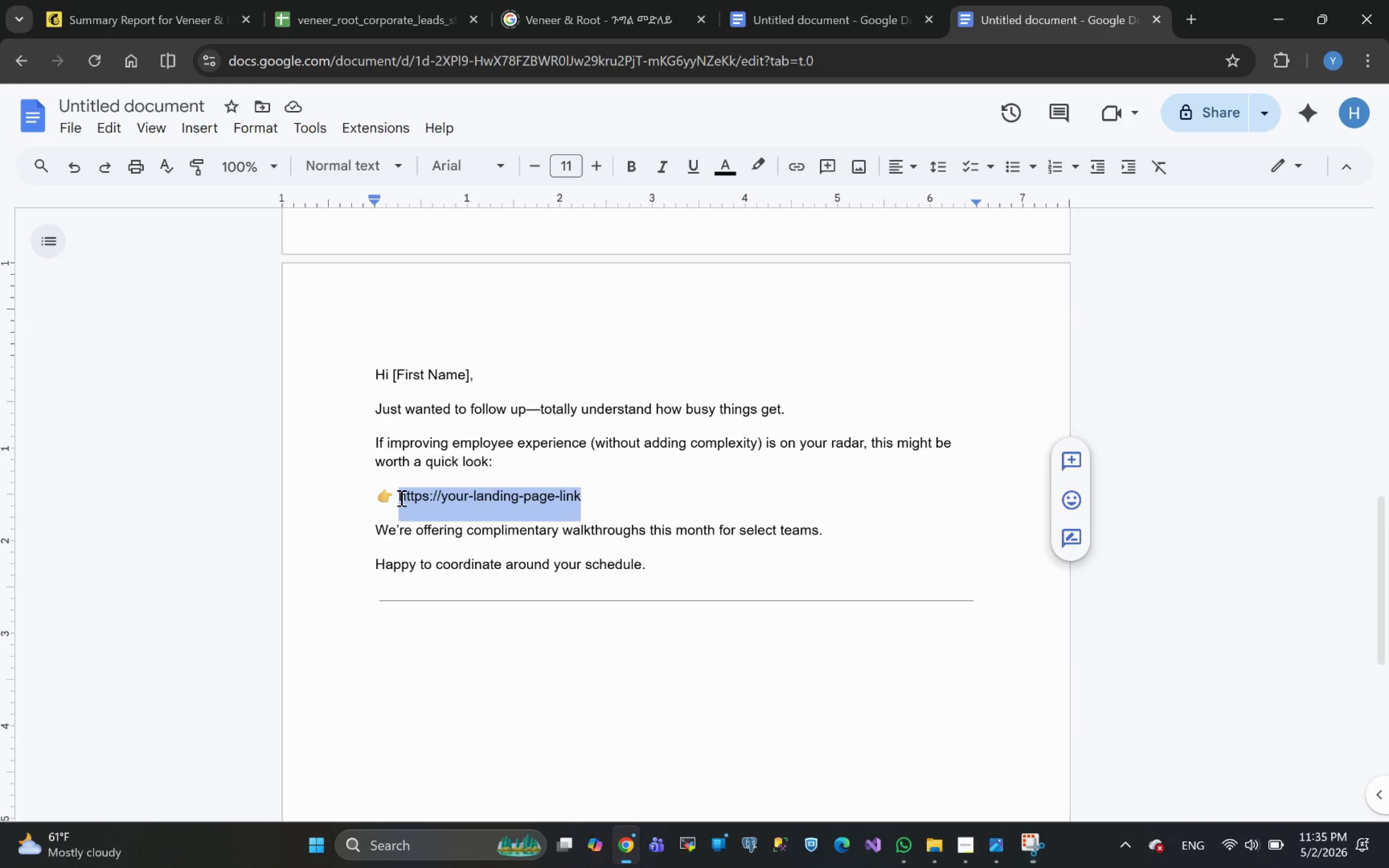 
key(Control+V)
 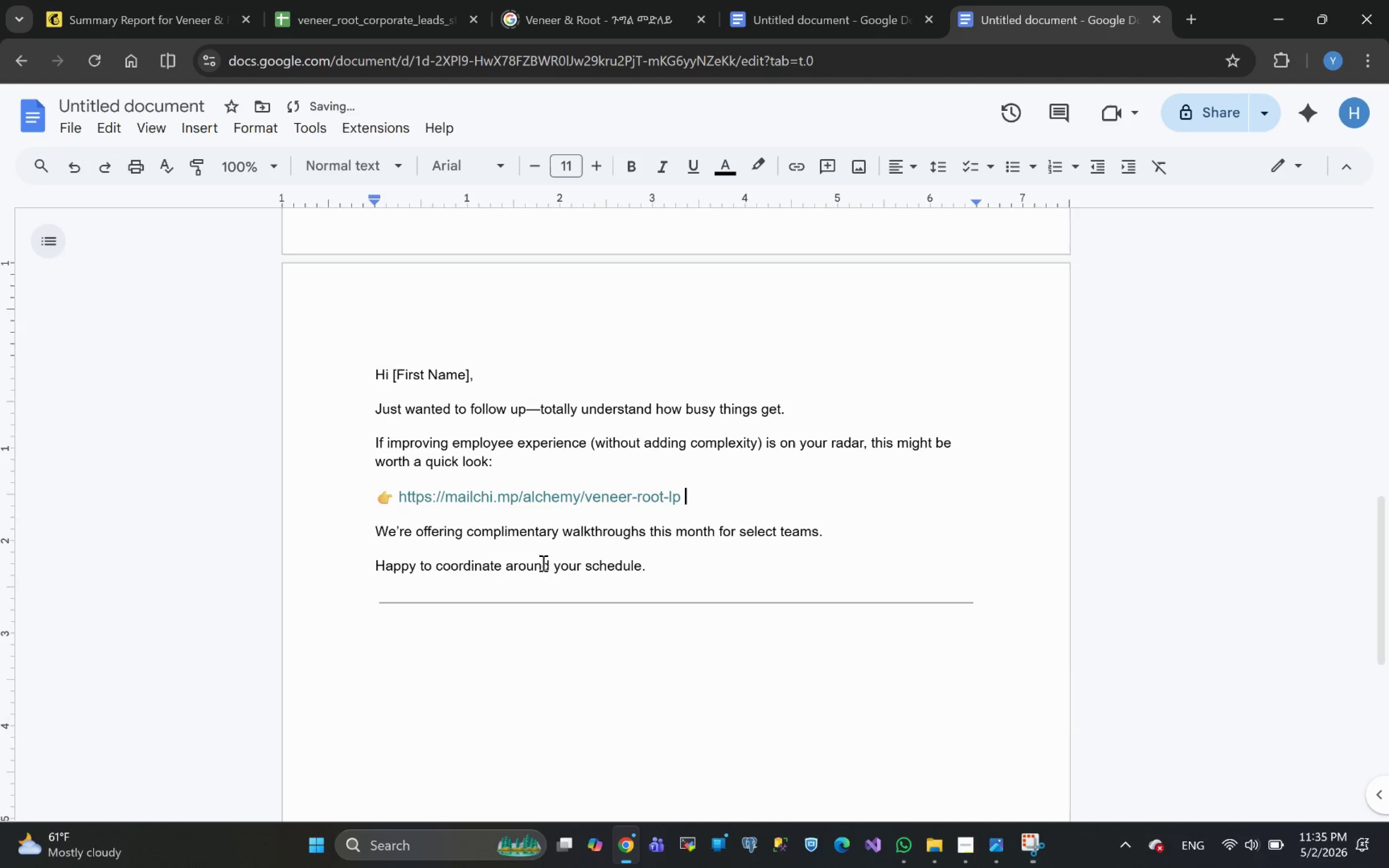 
key(Backspace)
 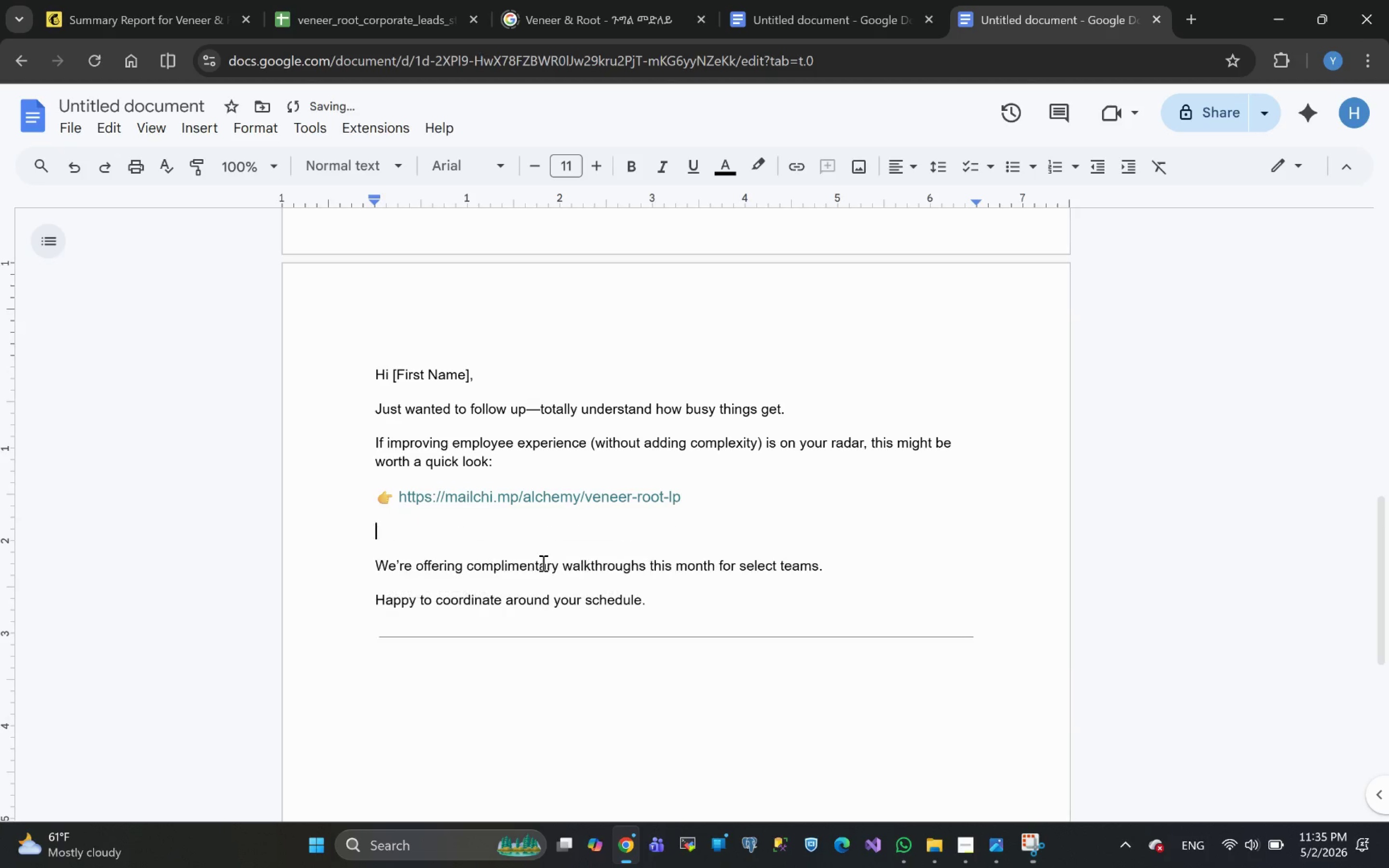 
key(Enter)
 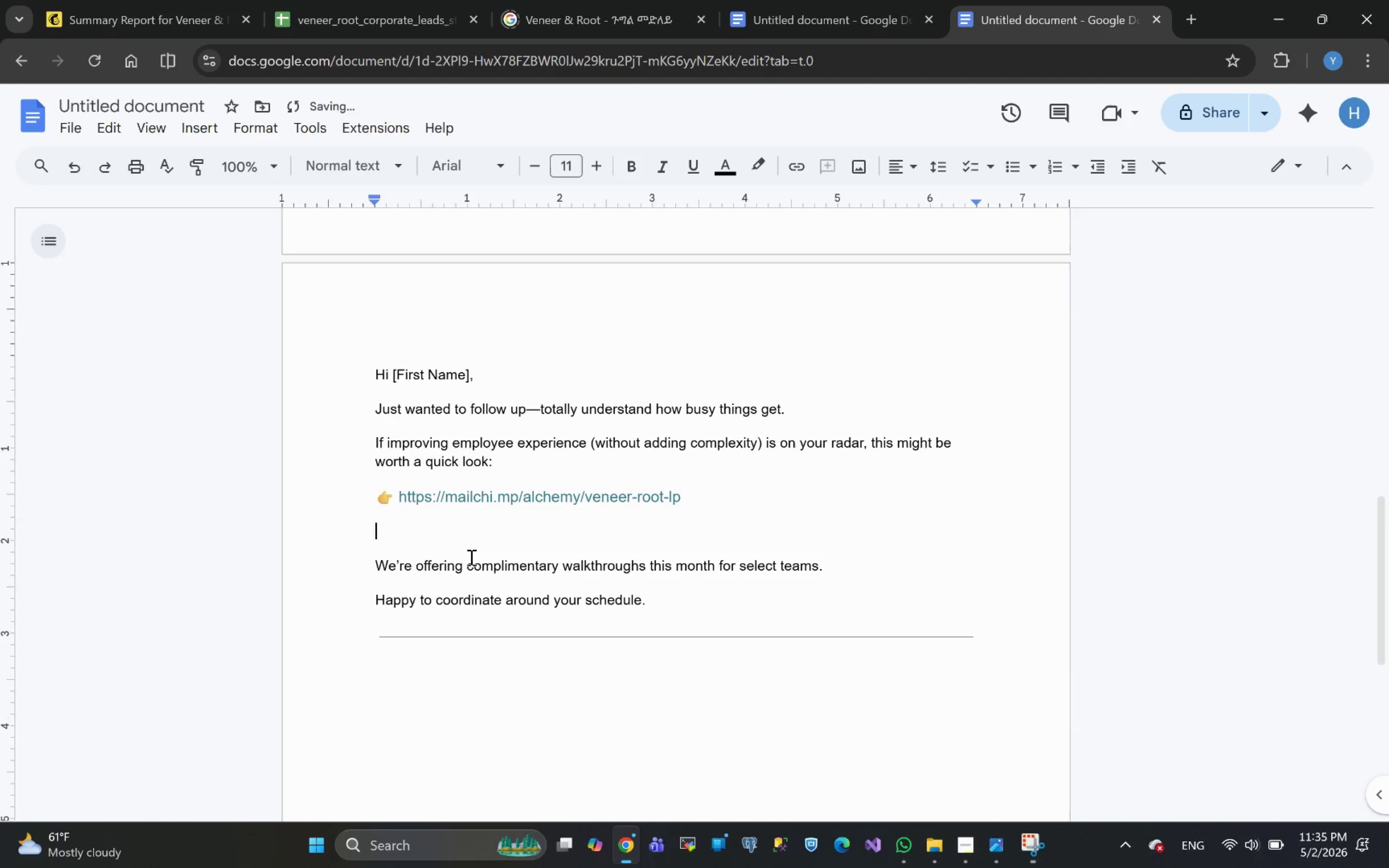 
key(Backspace)
 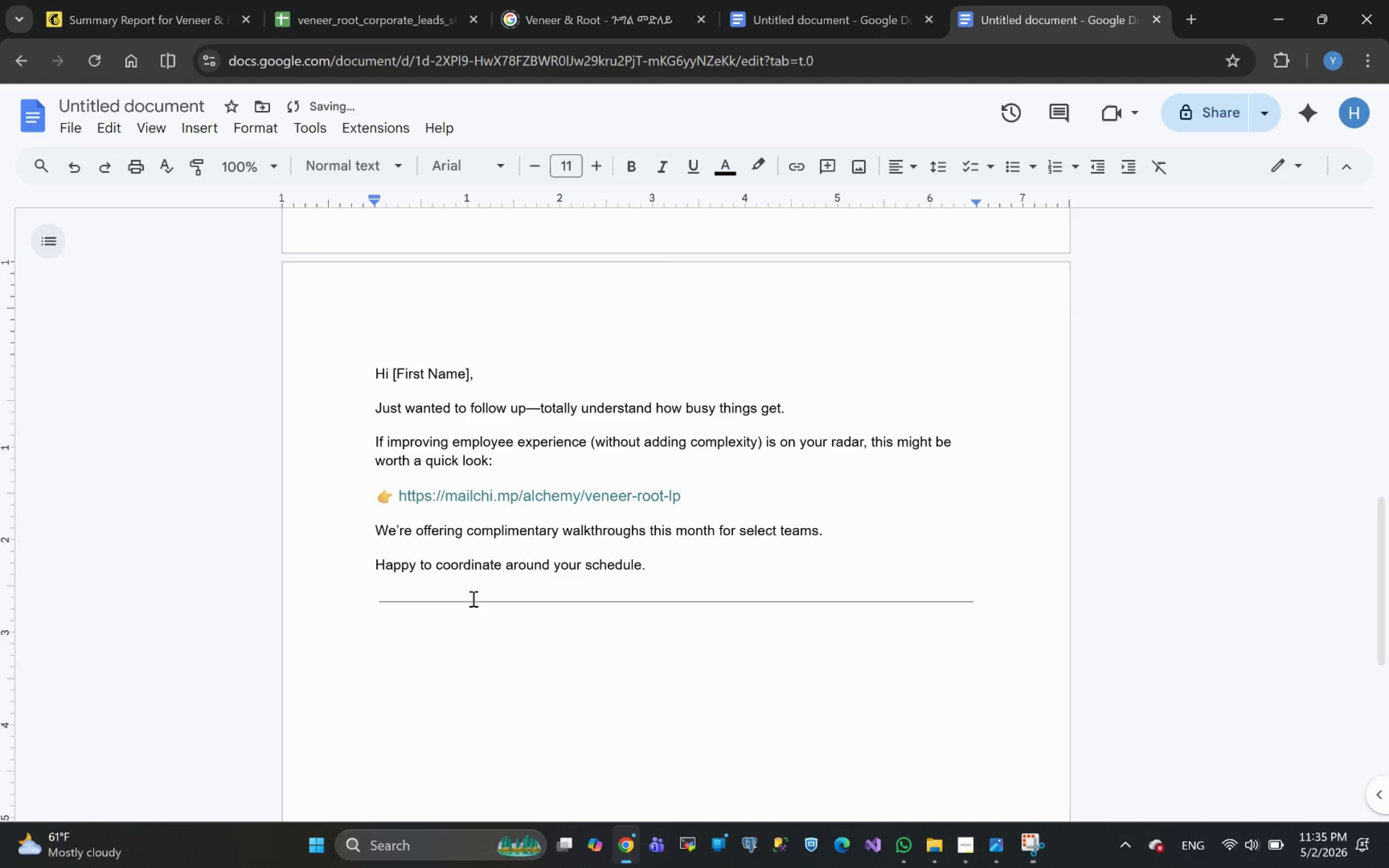 
left_click([465, 601])
 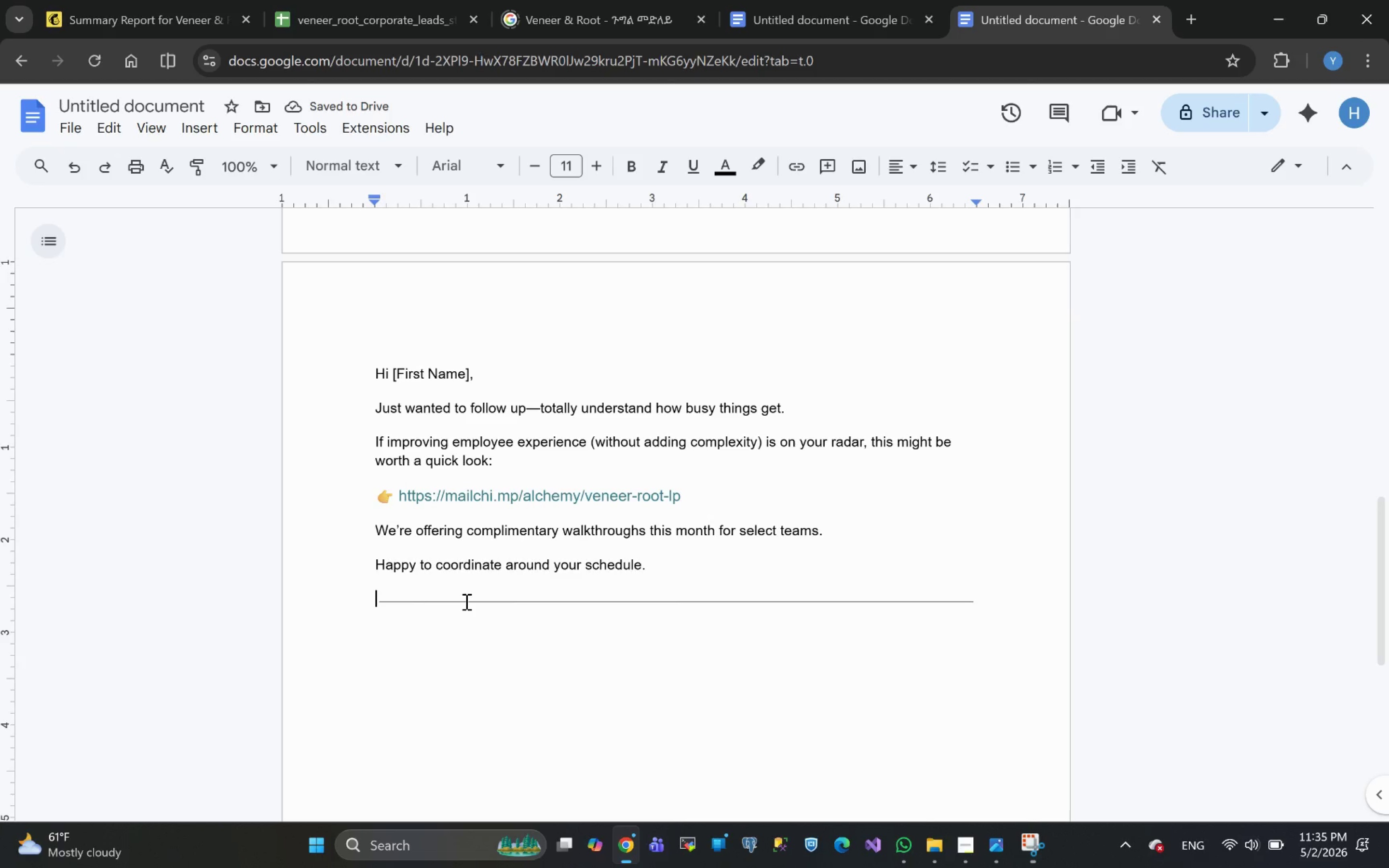 
double_click([465, 601])
 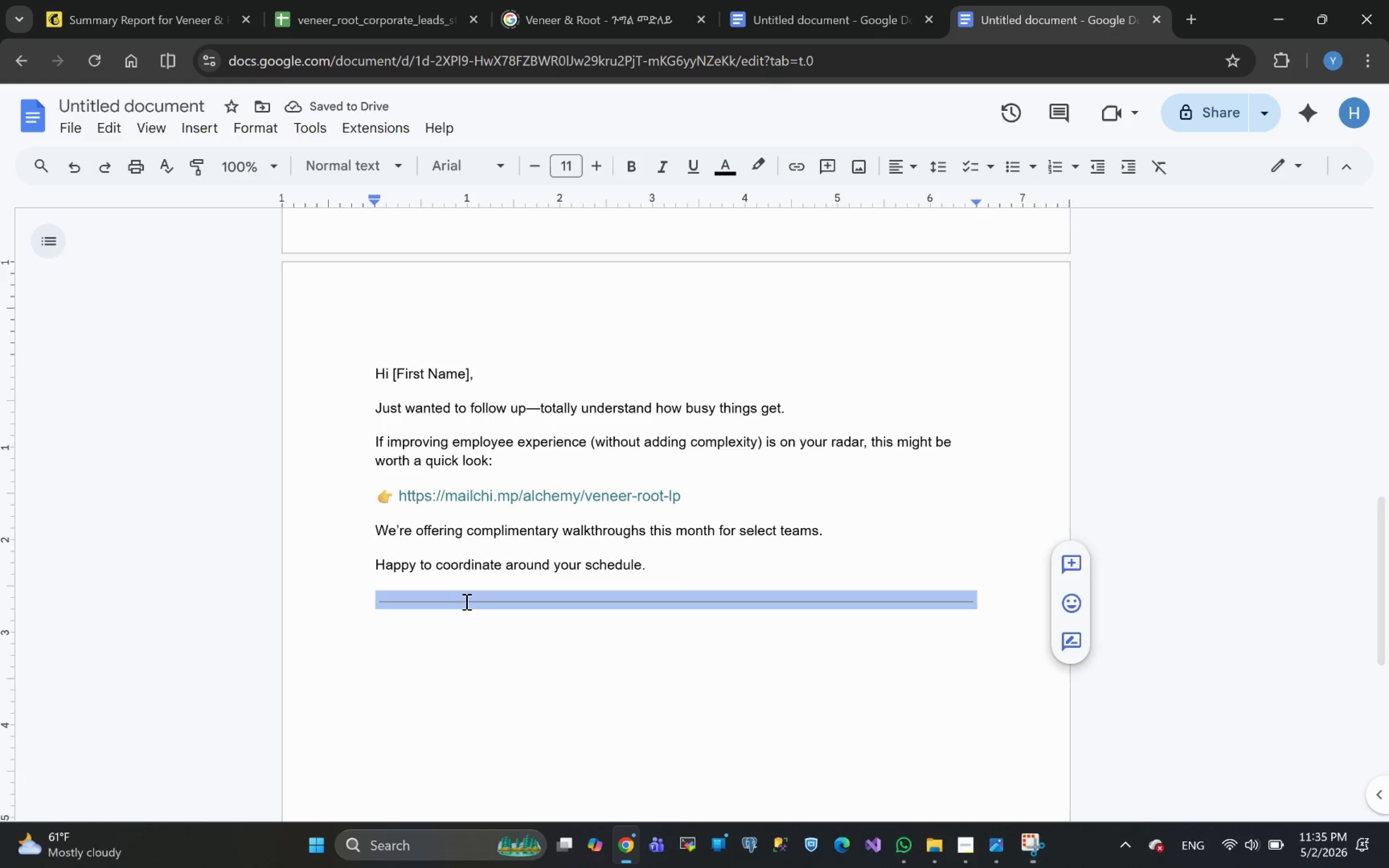 
key(Delete)
 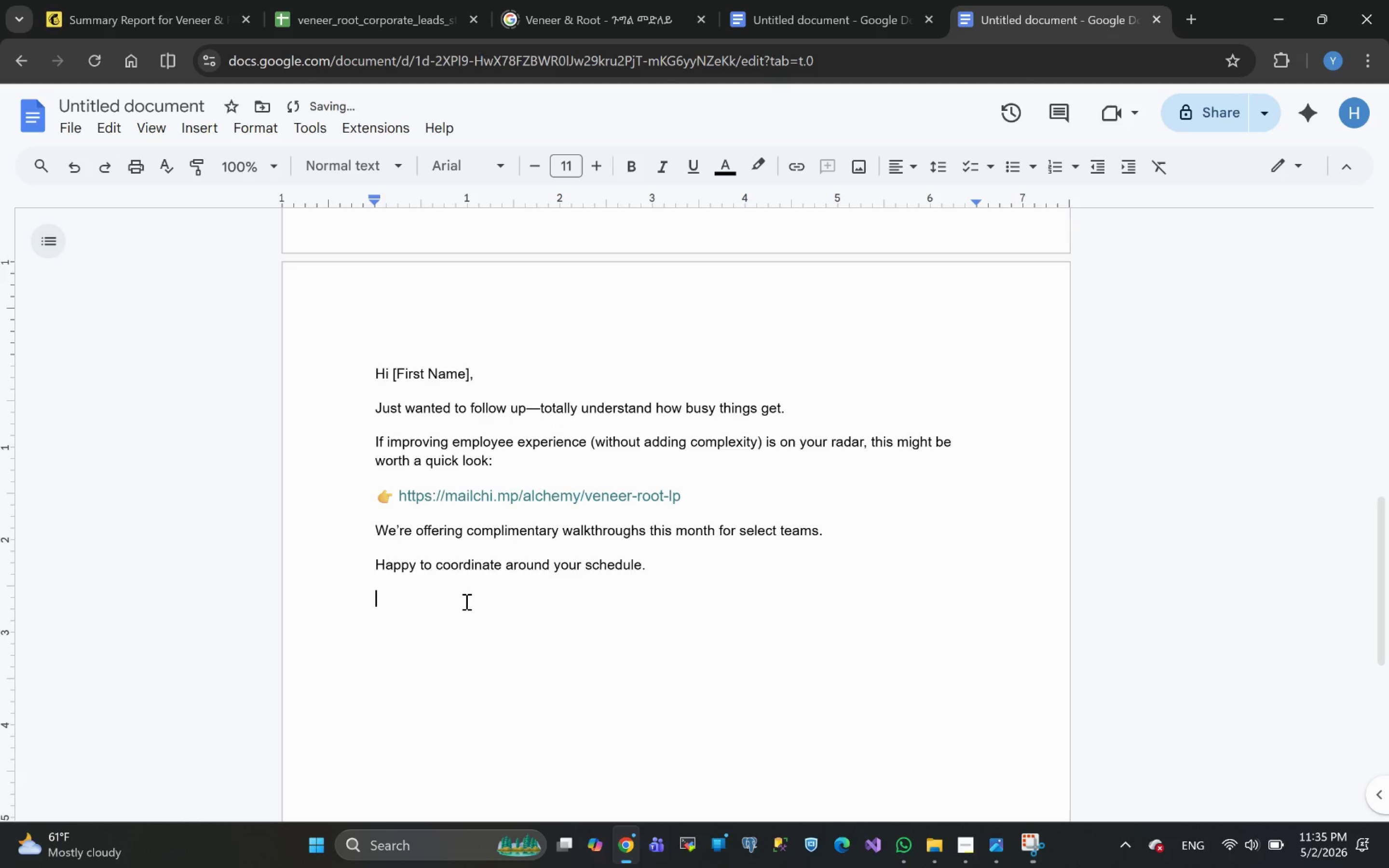 
key(Delete)
 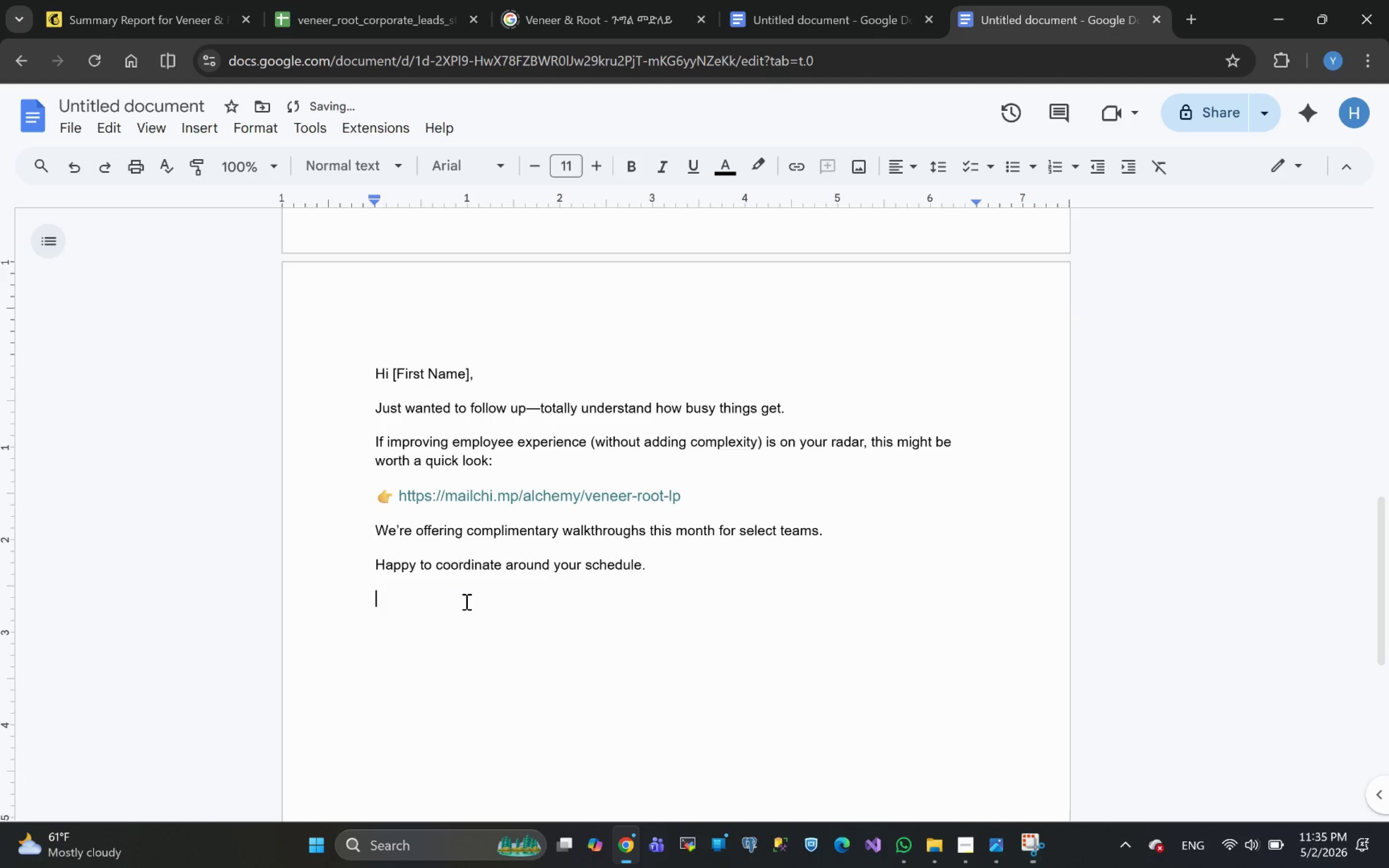 
key(Backspace)
 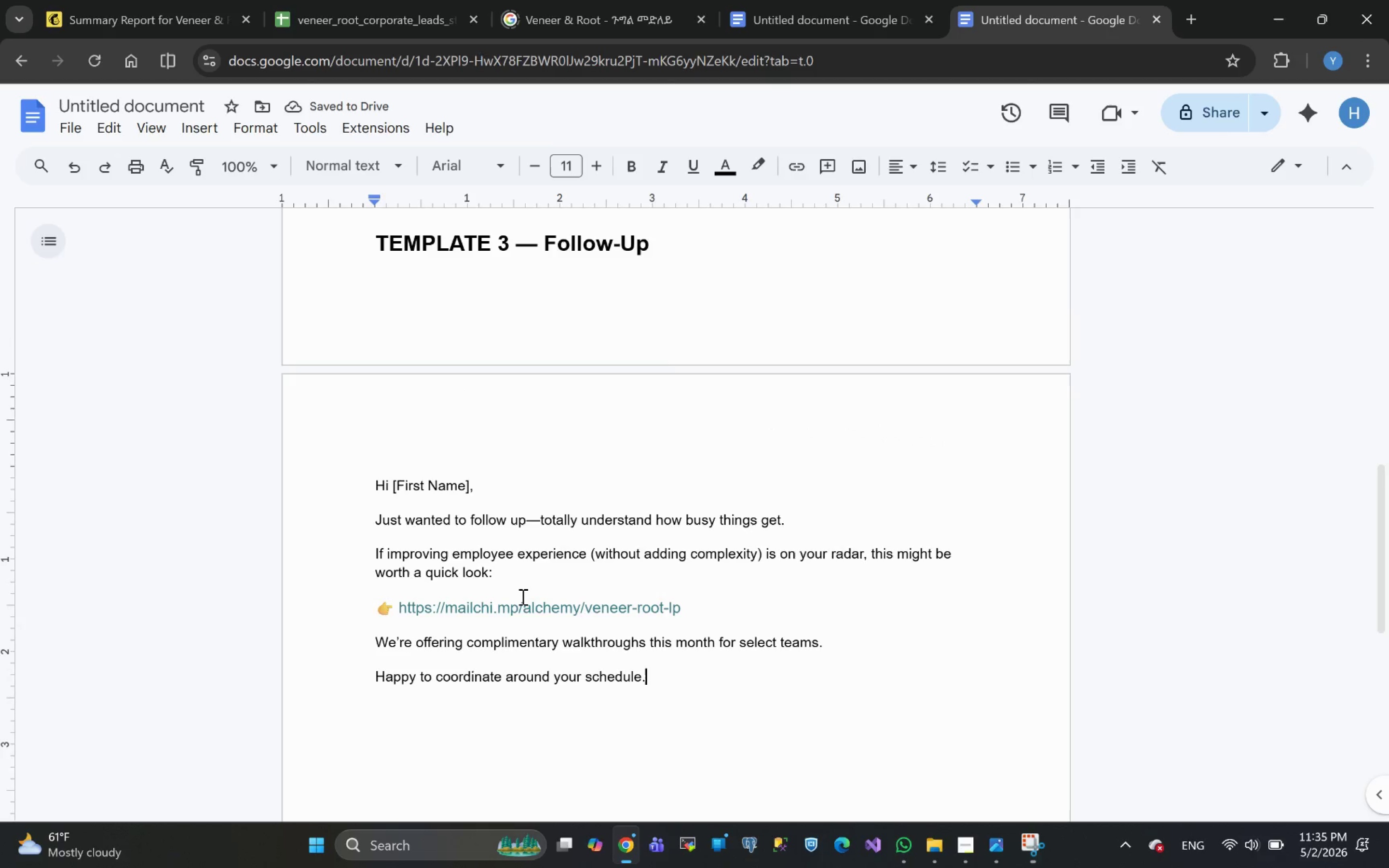 
left_click([492, 543])
 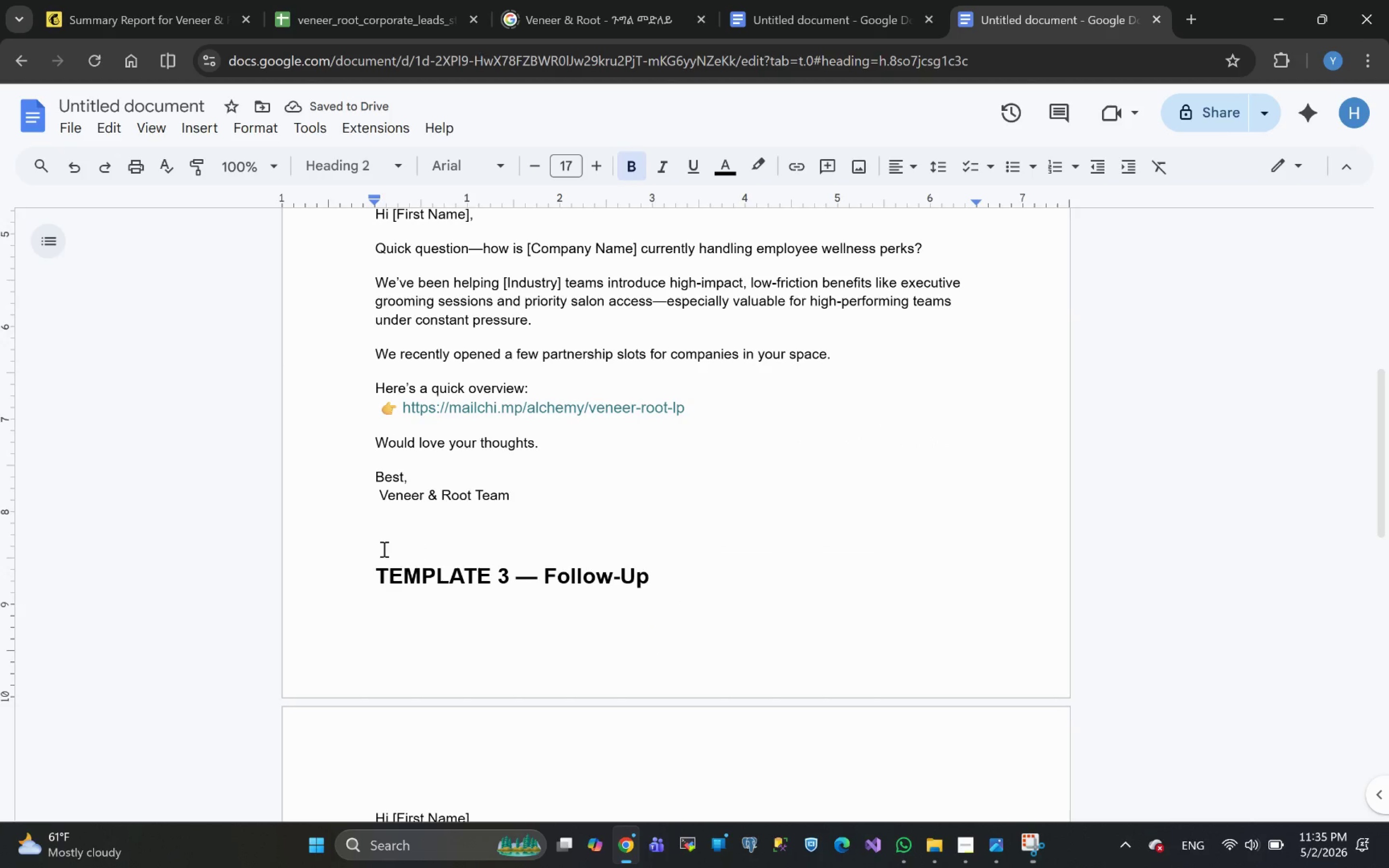 
left_click([395, 519])
 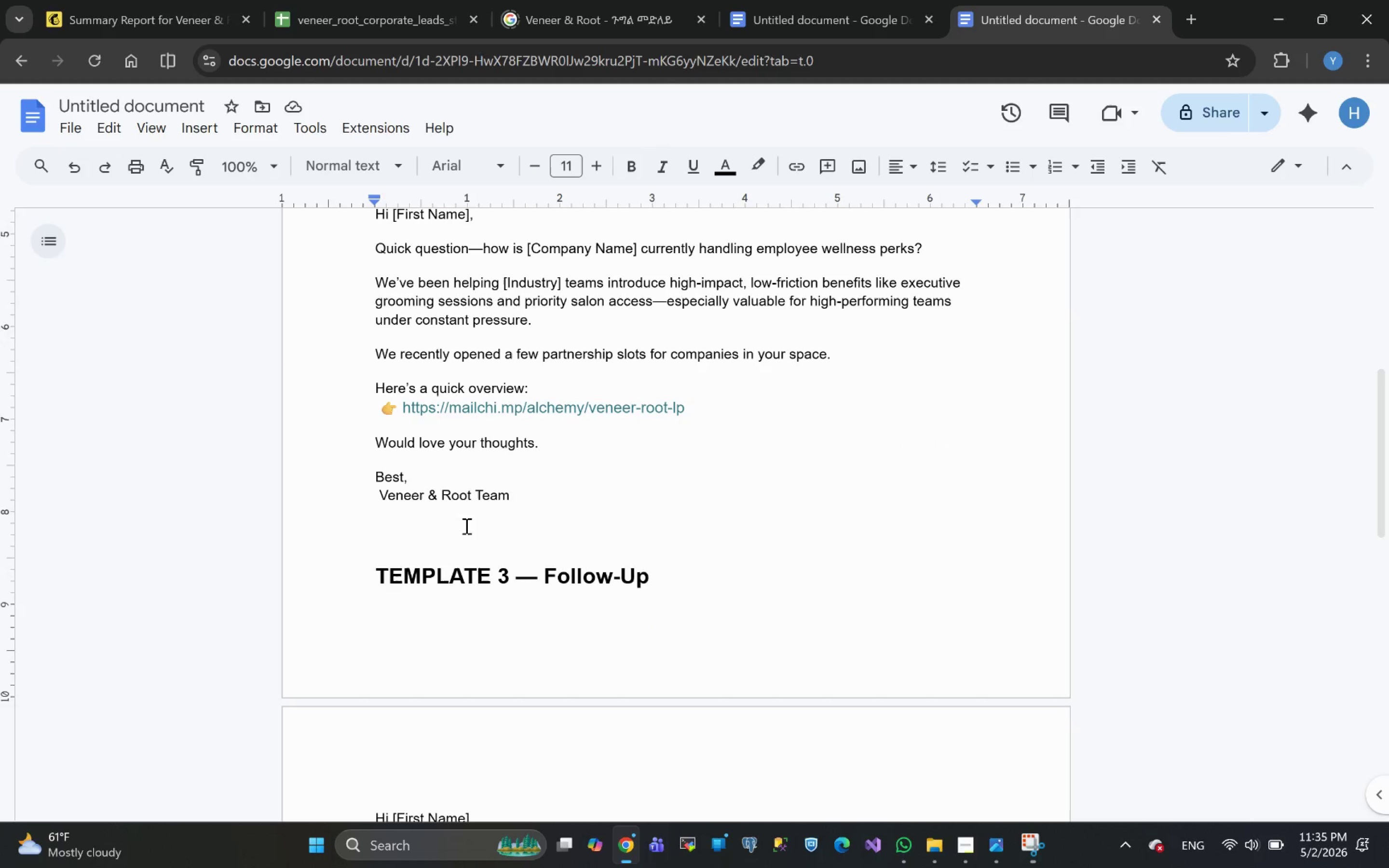 
left_click([494, 525])
 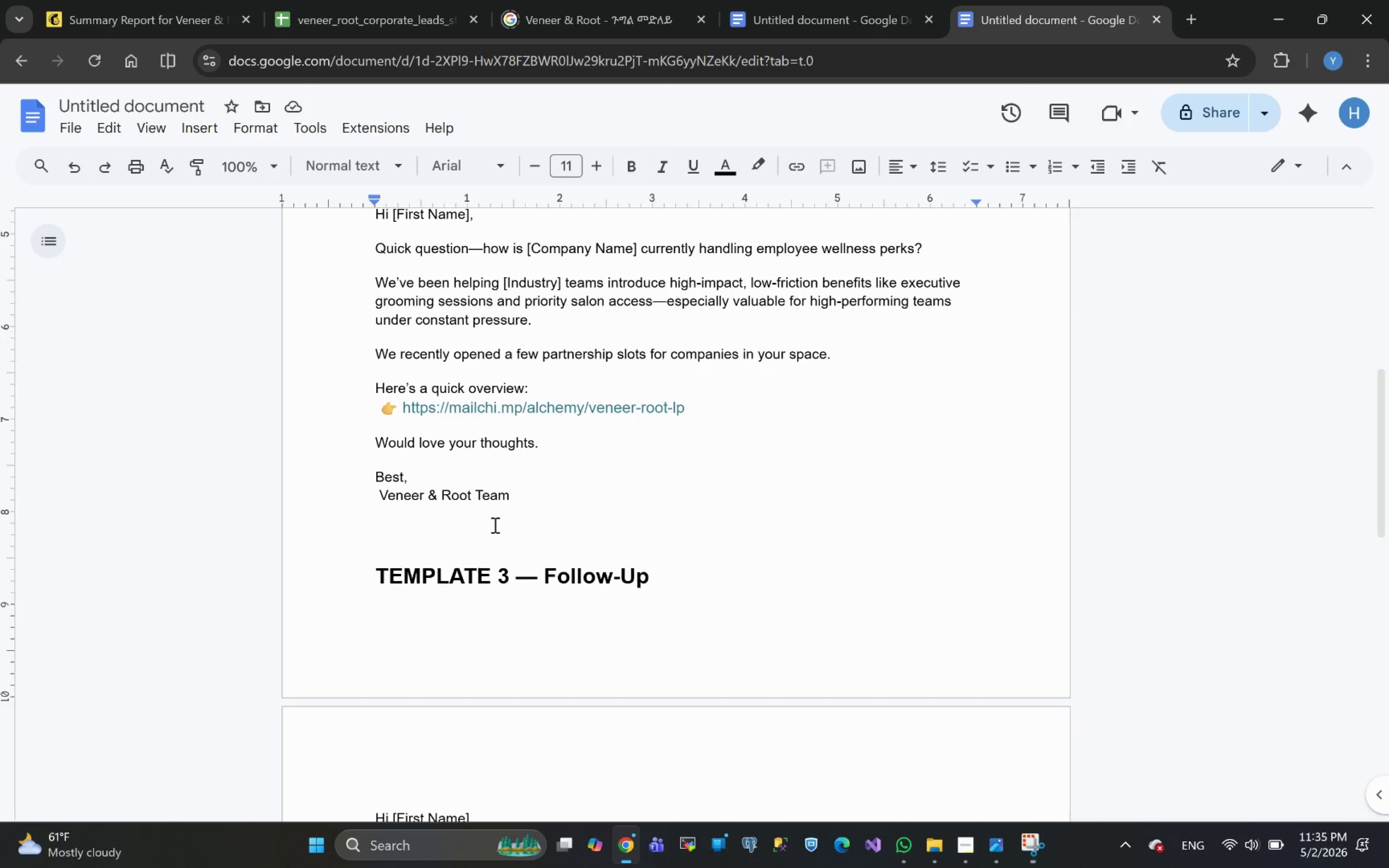 
key(Enter)
 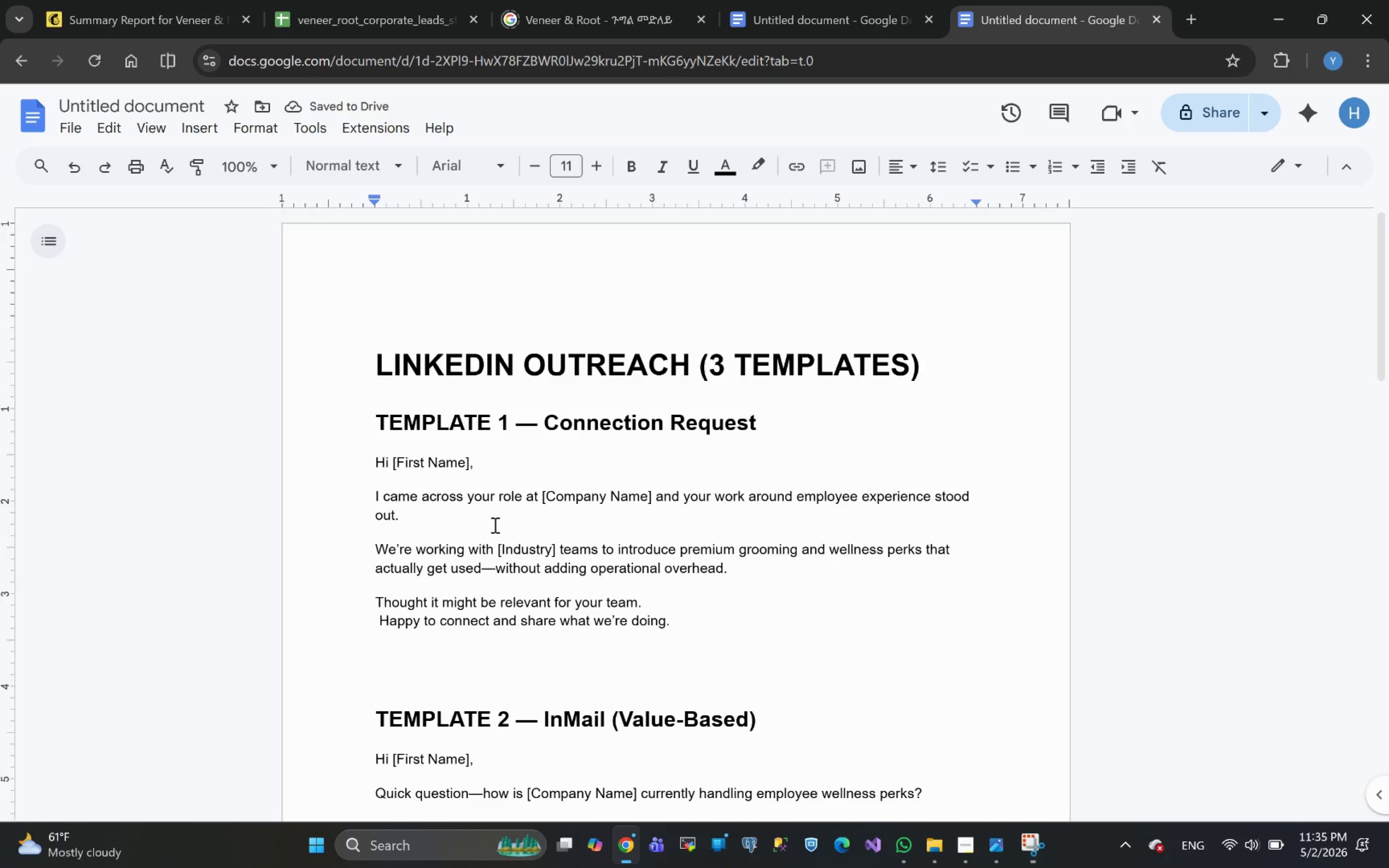 
left_click([388, 298])
 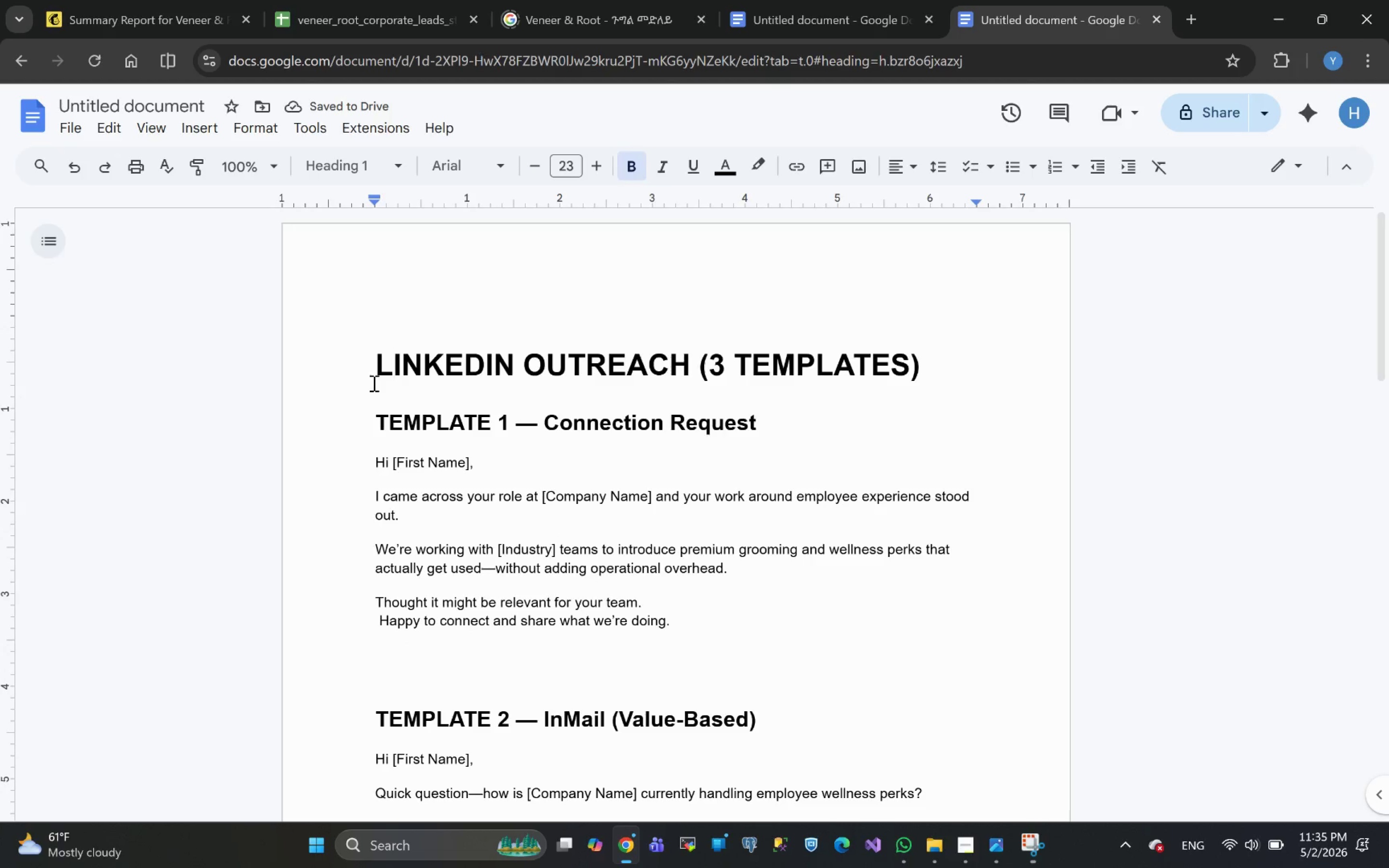 
left_click([376, 367])
 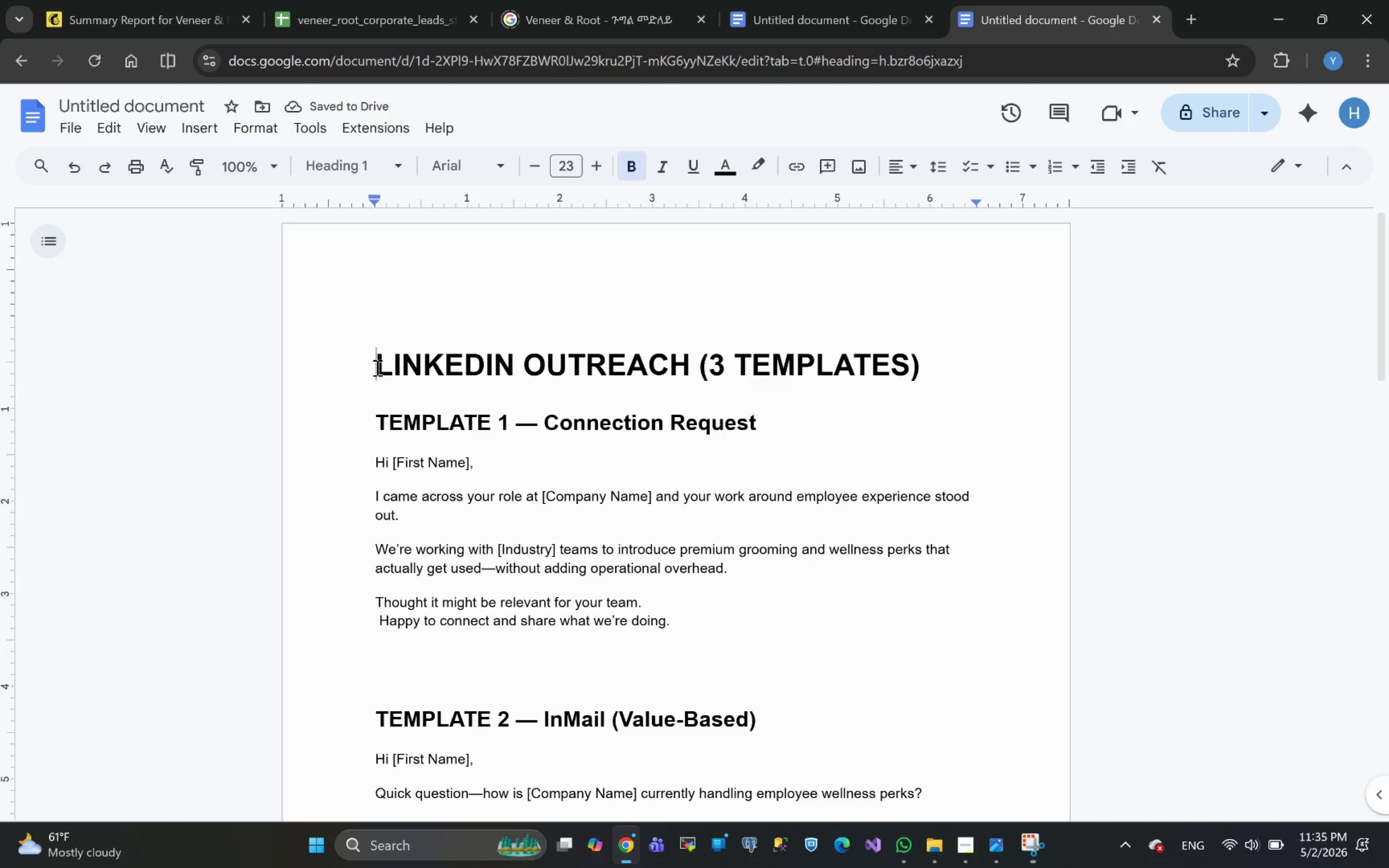 
key(Backspace)
 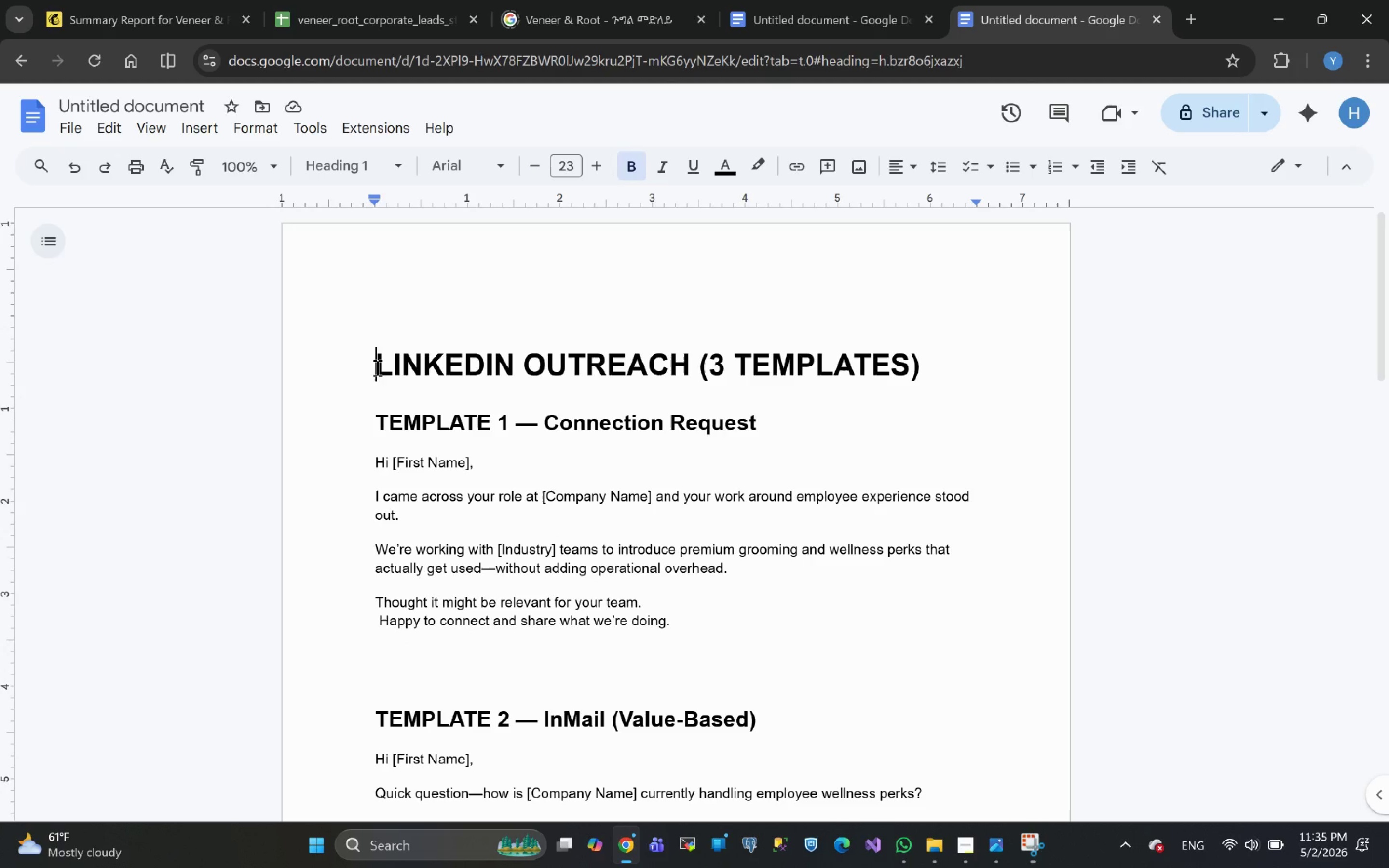 
key(Backspace)
 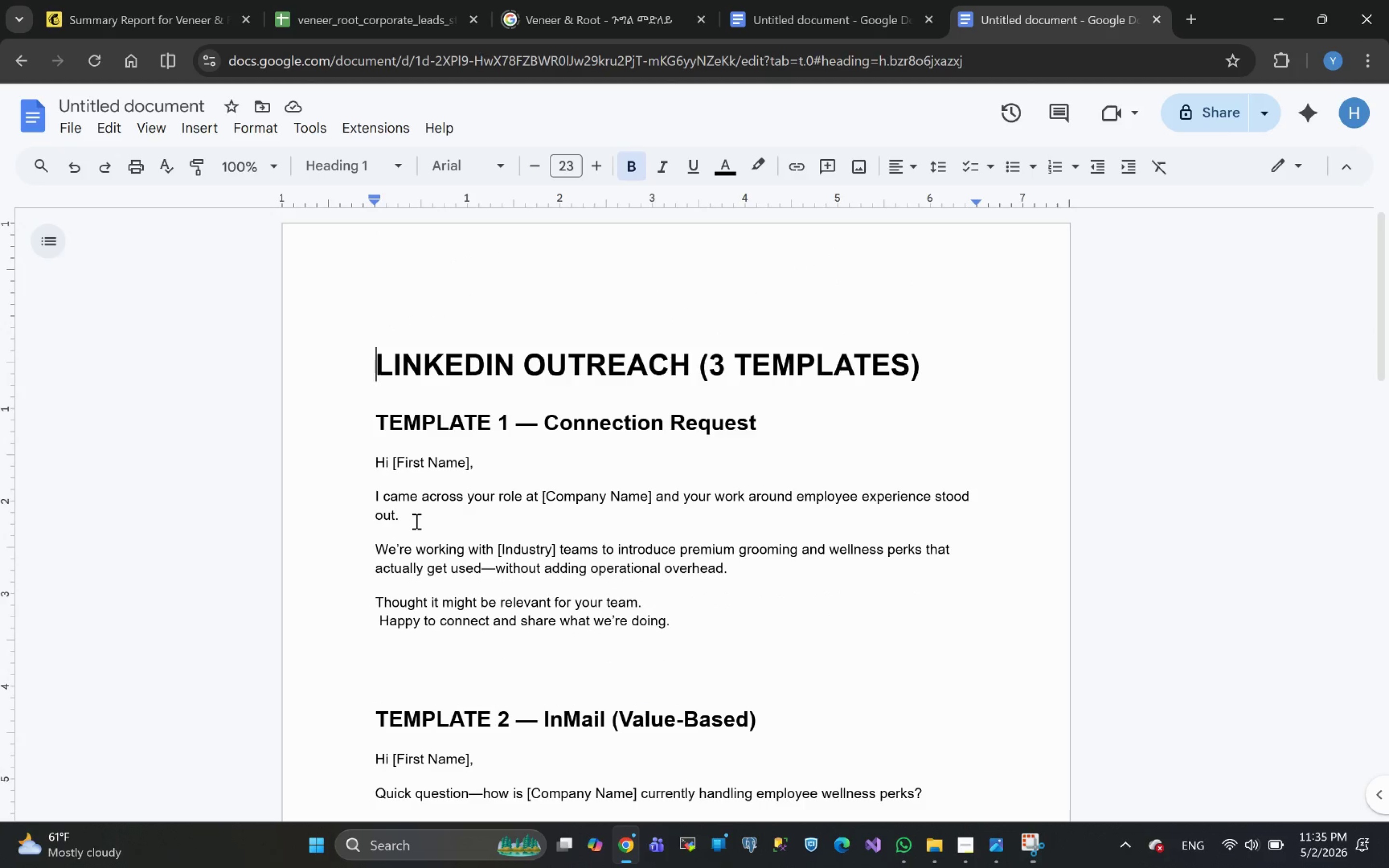 
wait(6.91)
 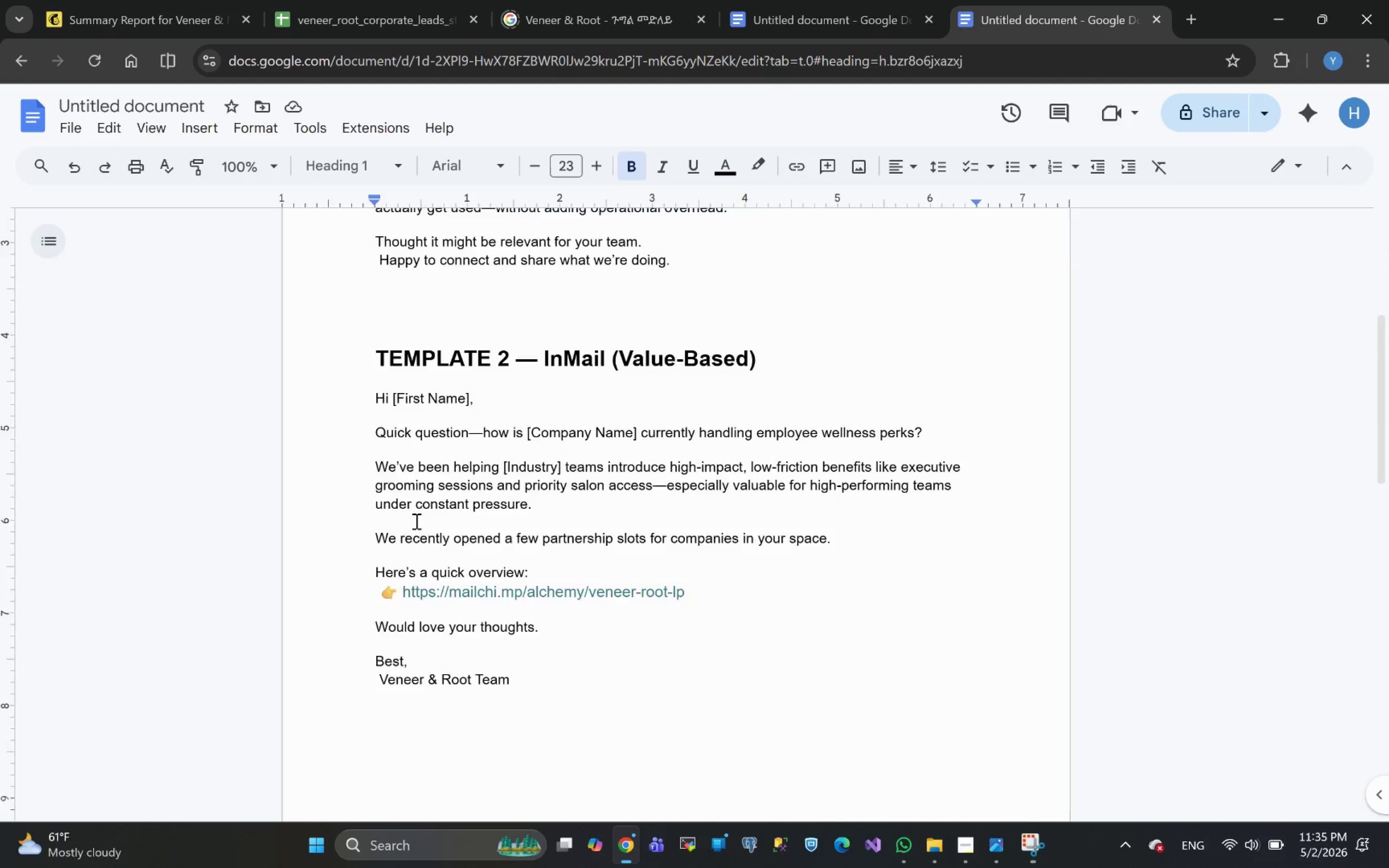 
left_click([65, 126])
 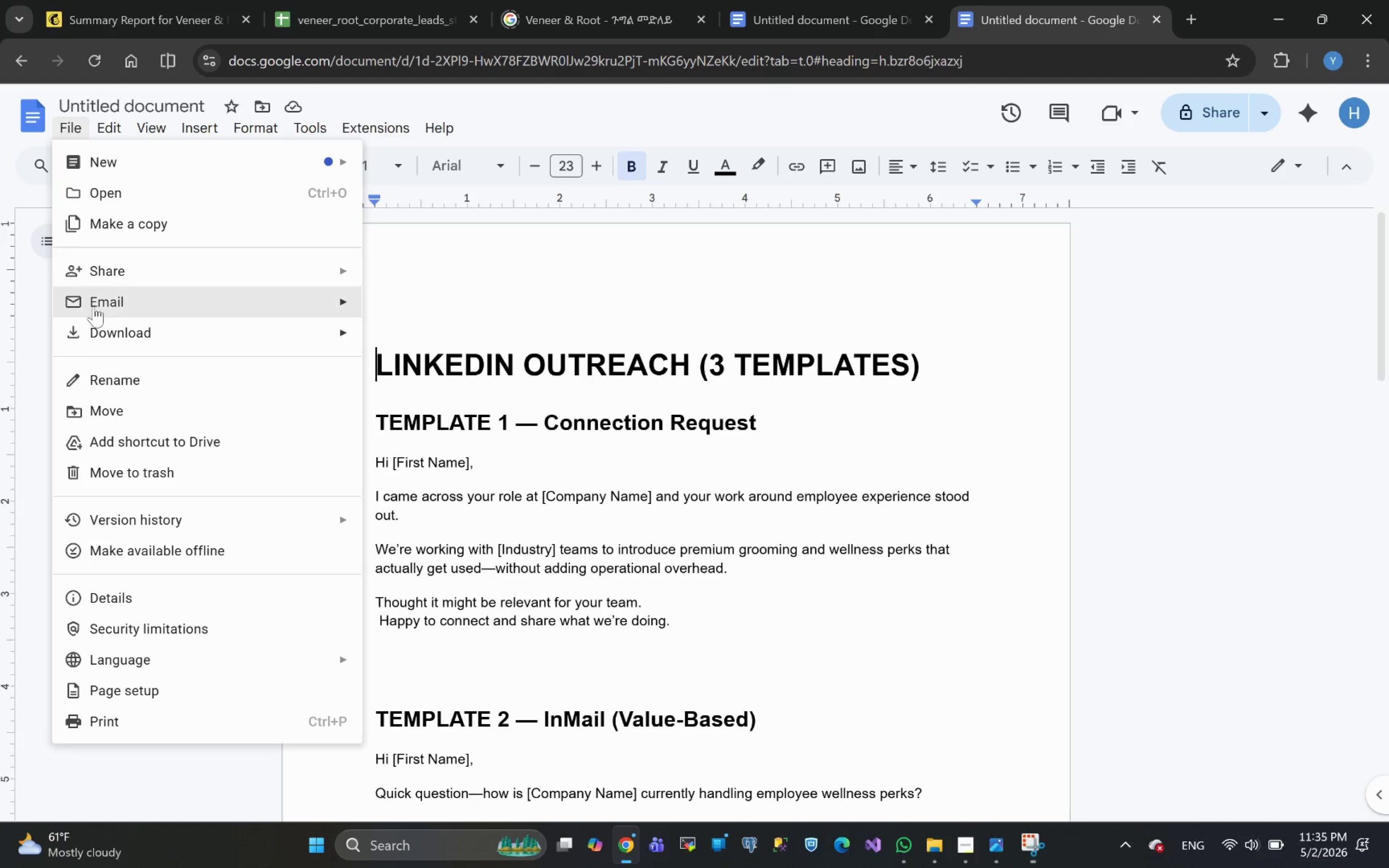 
left_click([124, 338])
 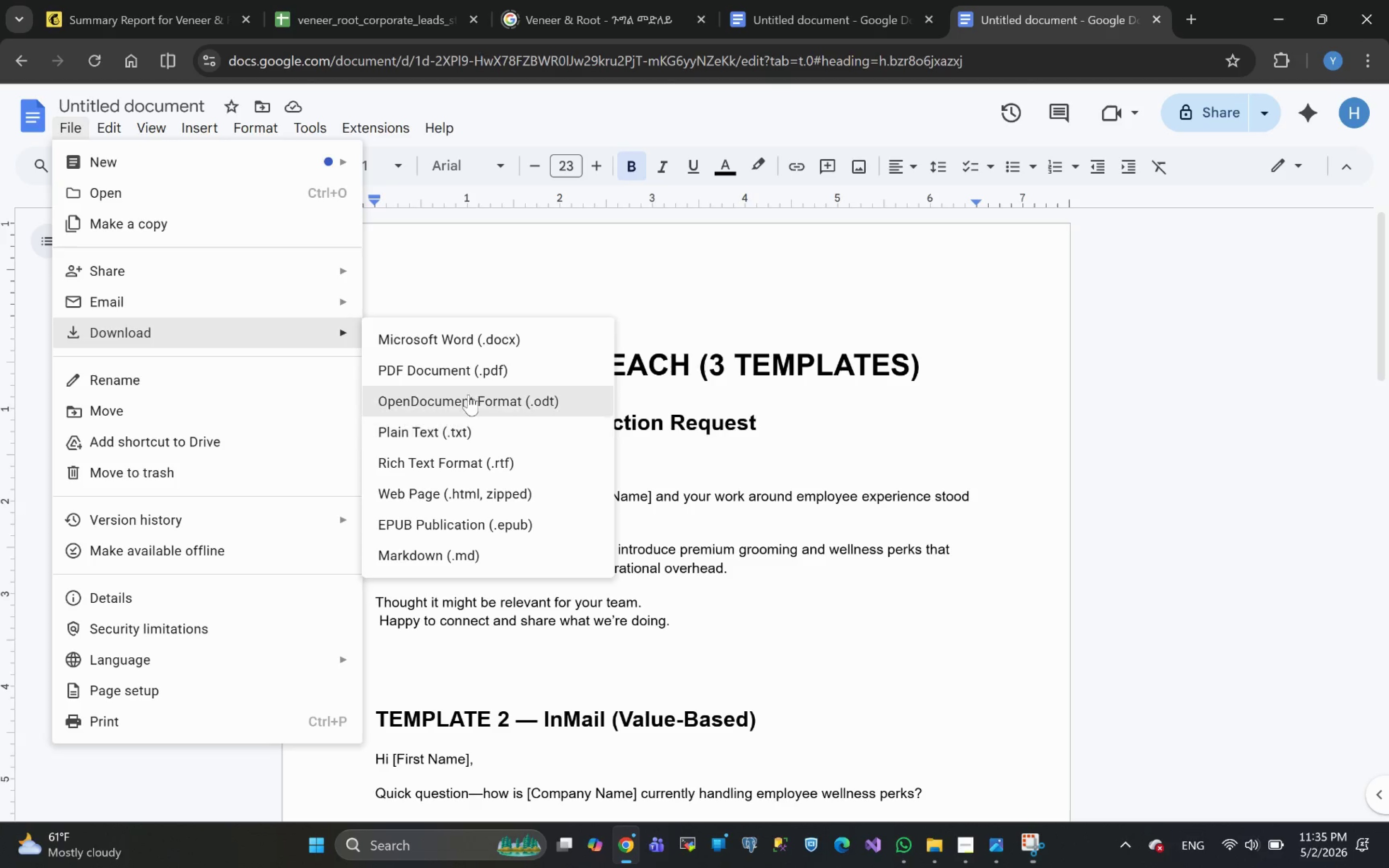 
left_click([473, 370])
 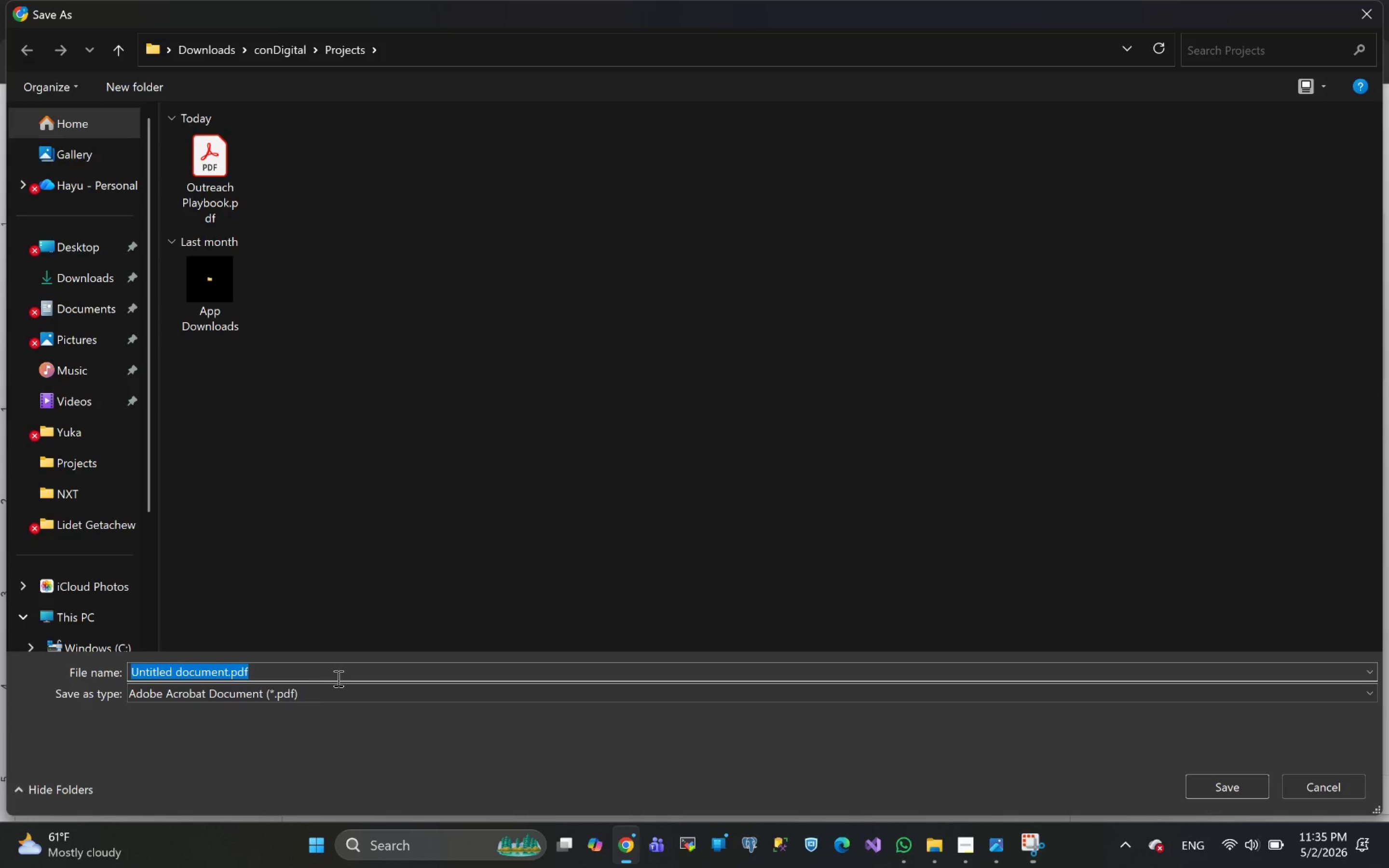 
wait(6.5)
 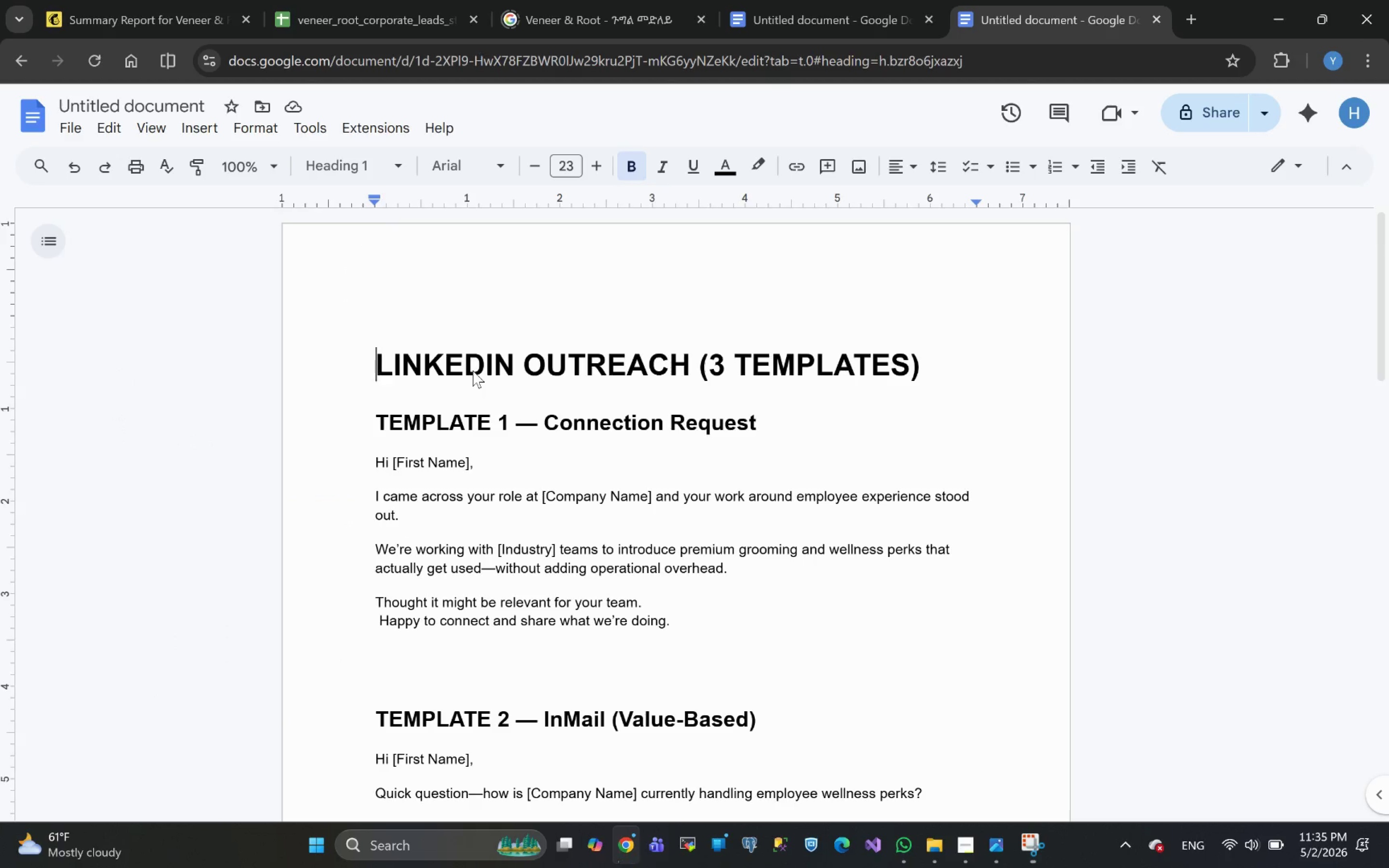 
left_click([200, 184])
 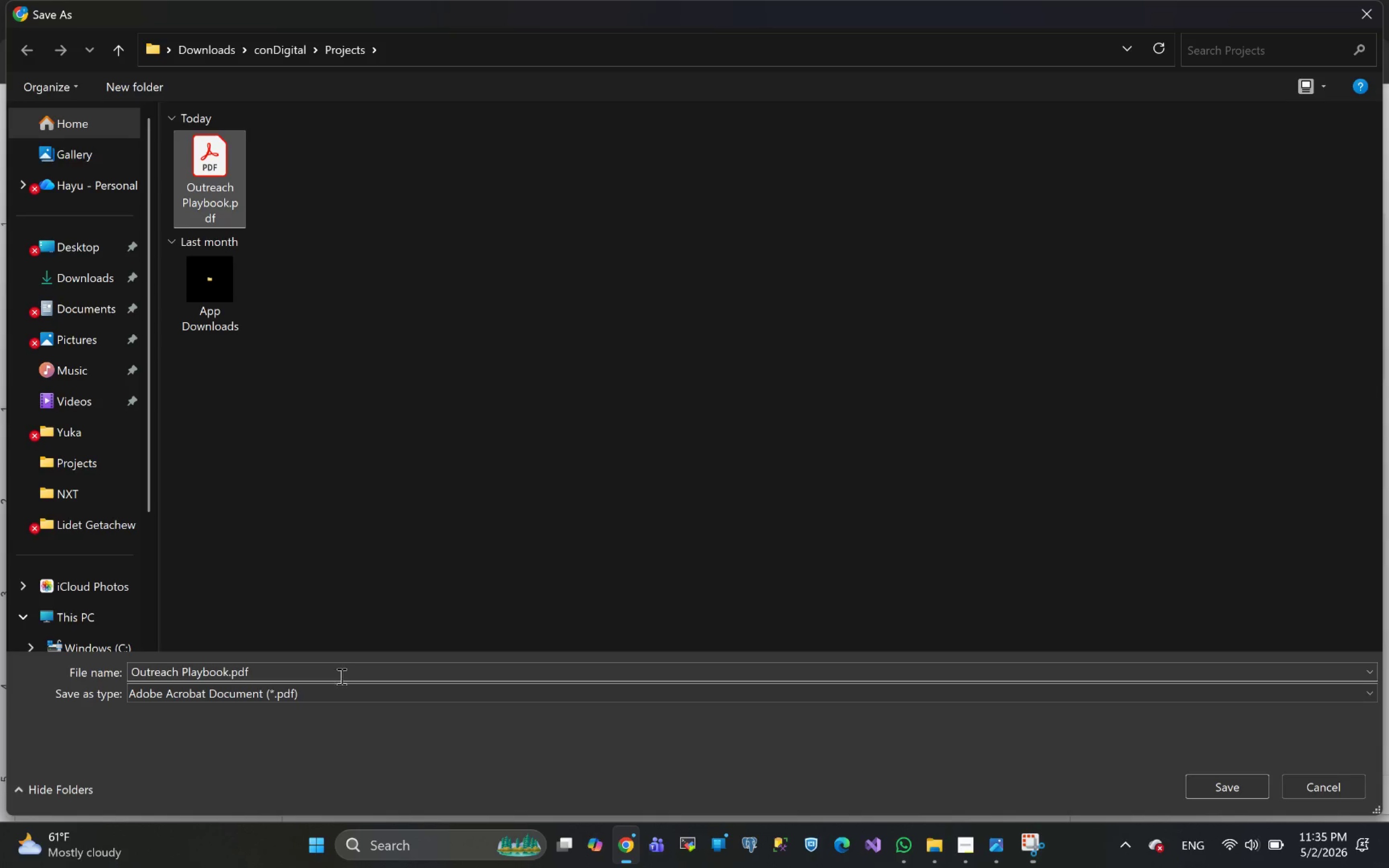 
left_click([289, 675])
 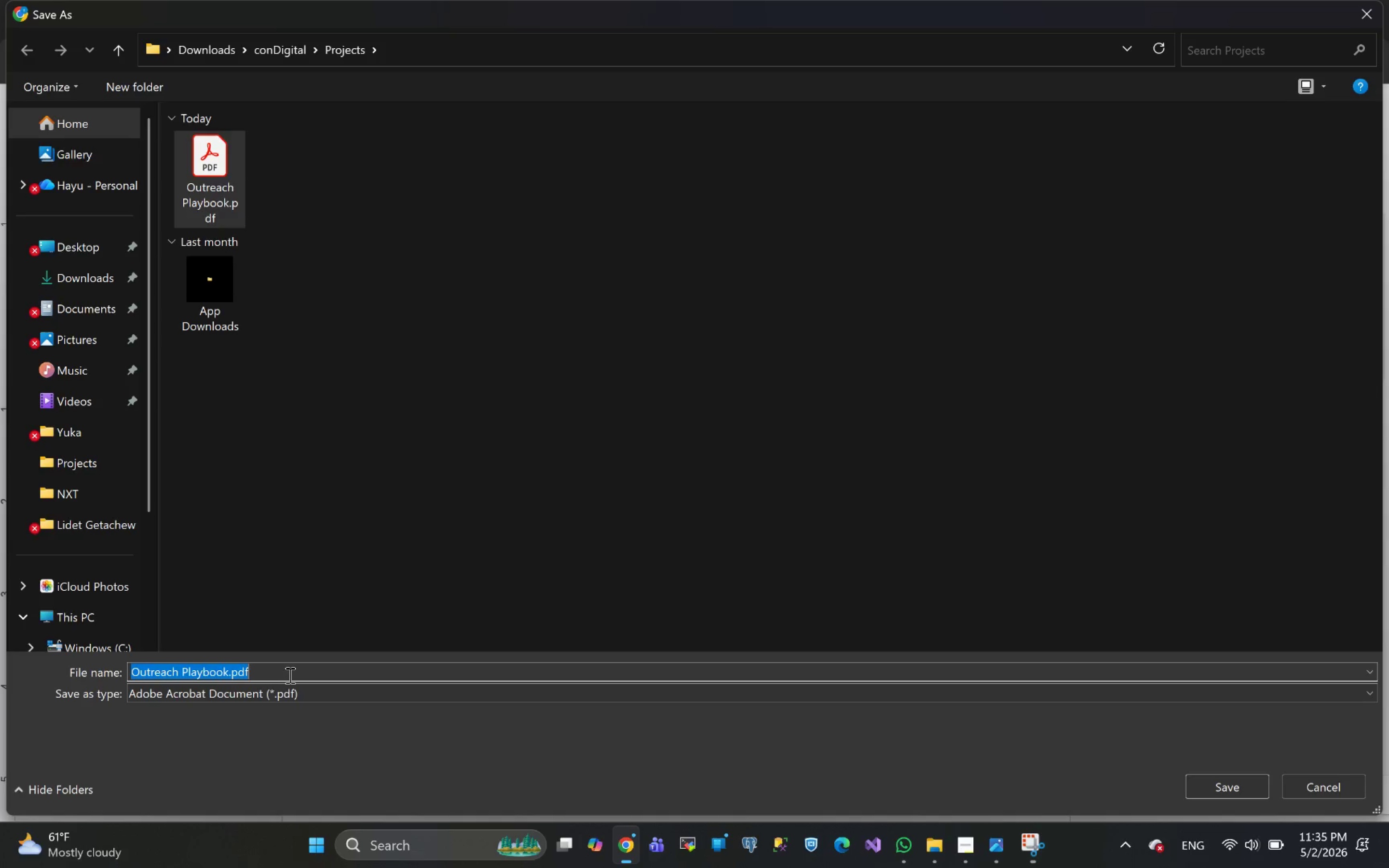 
left_click([289, 675])
 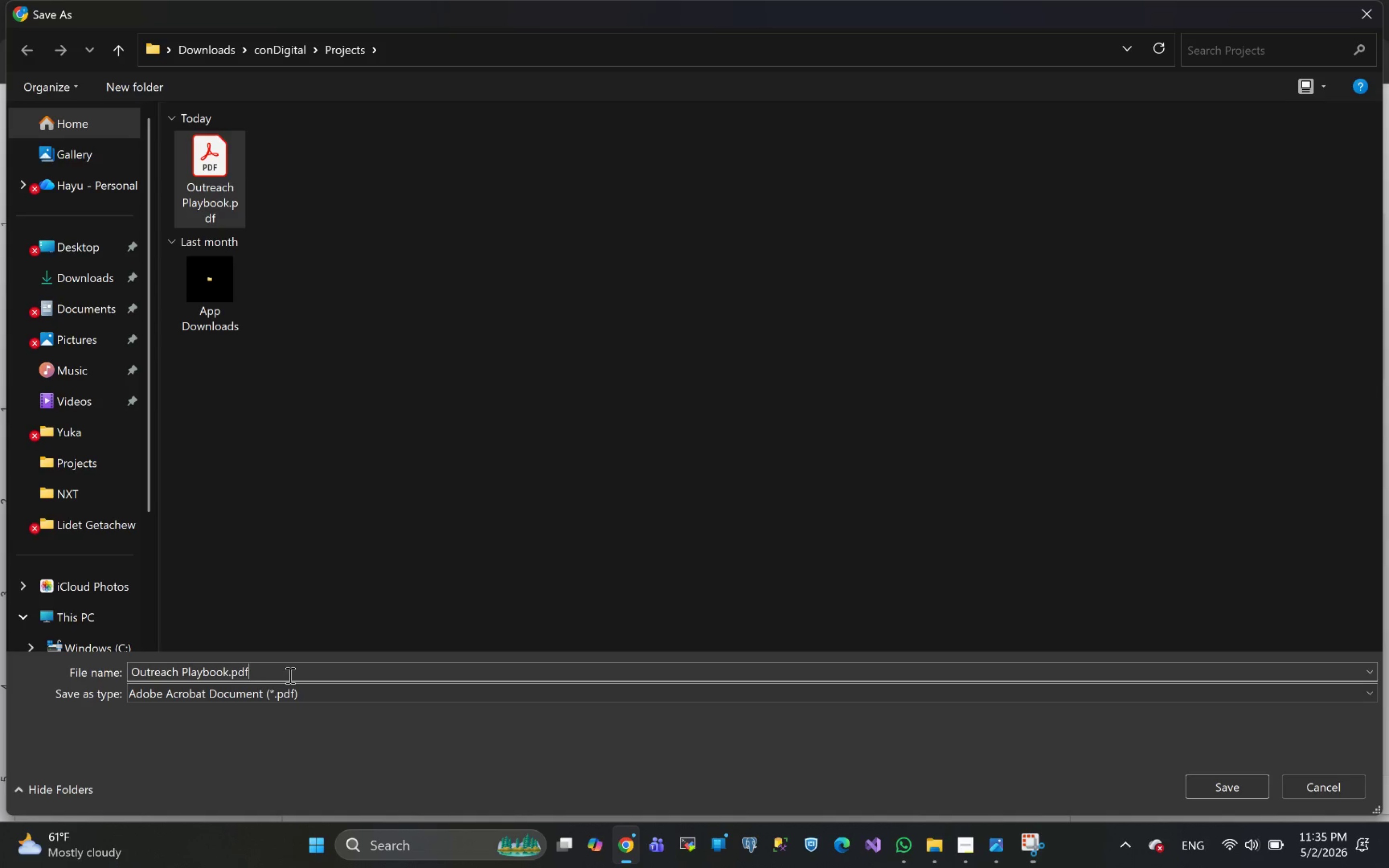 
key(Backspace)
 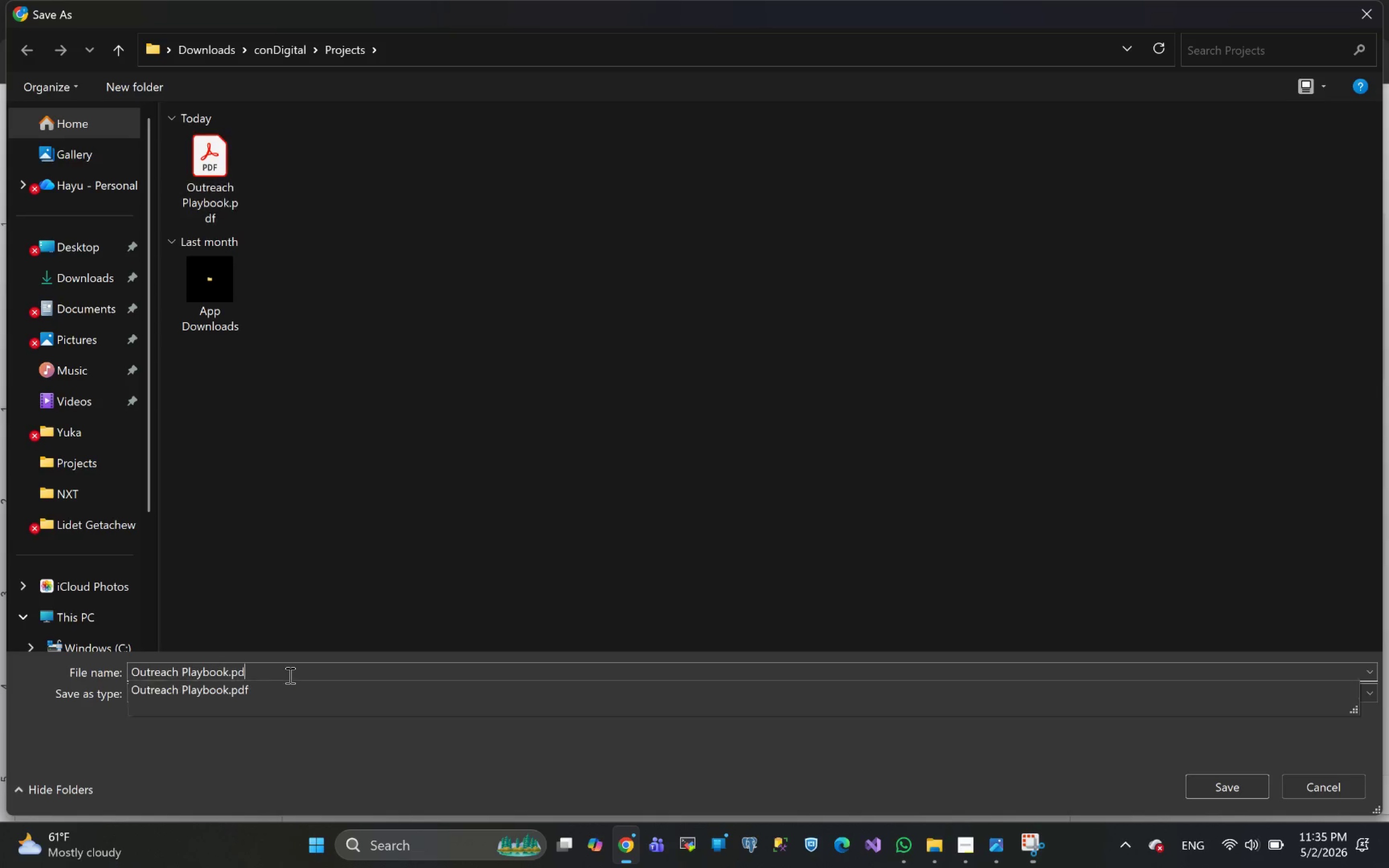 
key(Backspace)
 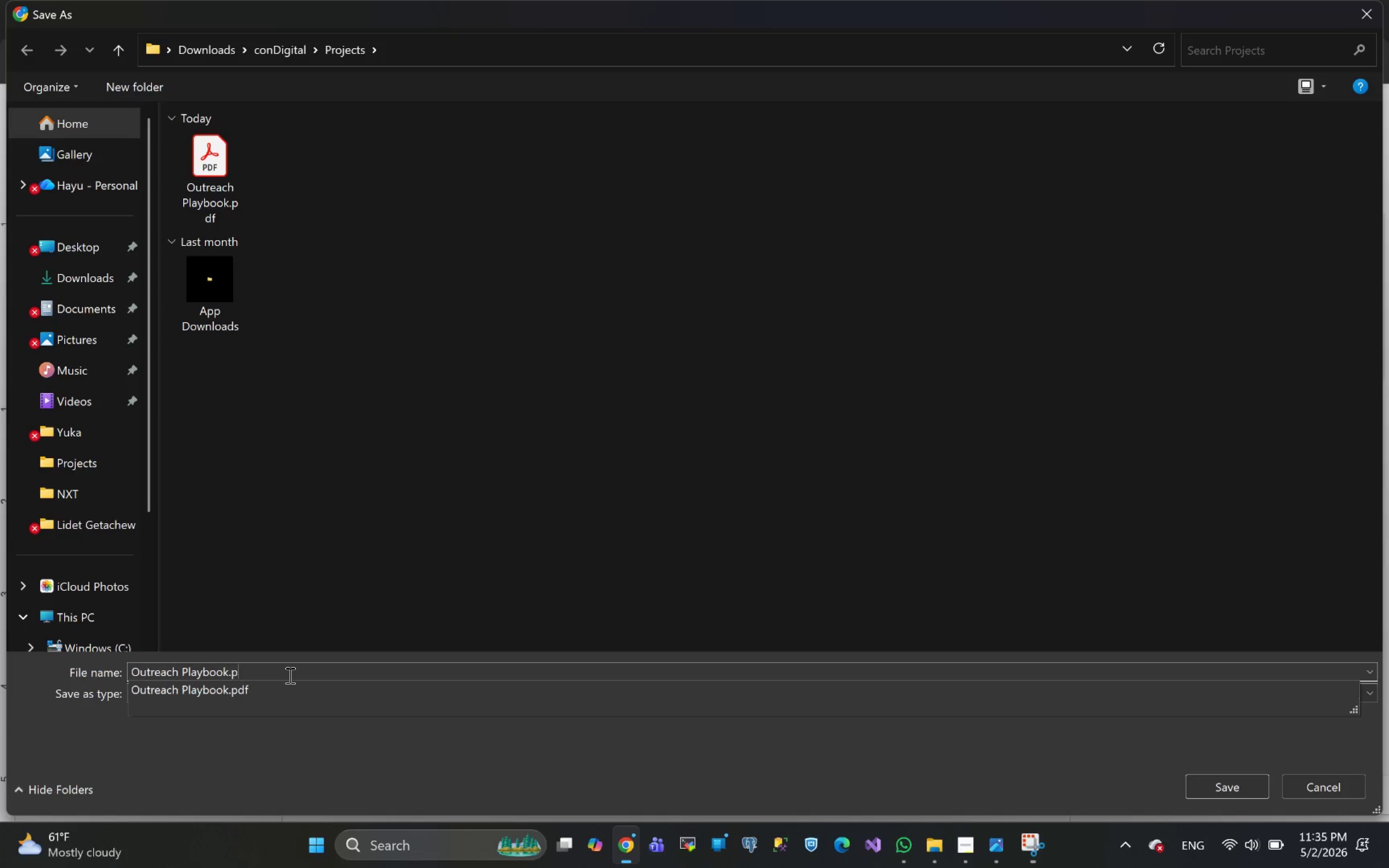 
key(Backspace)
 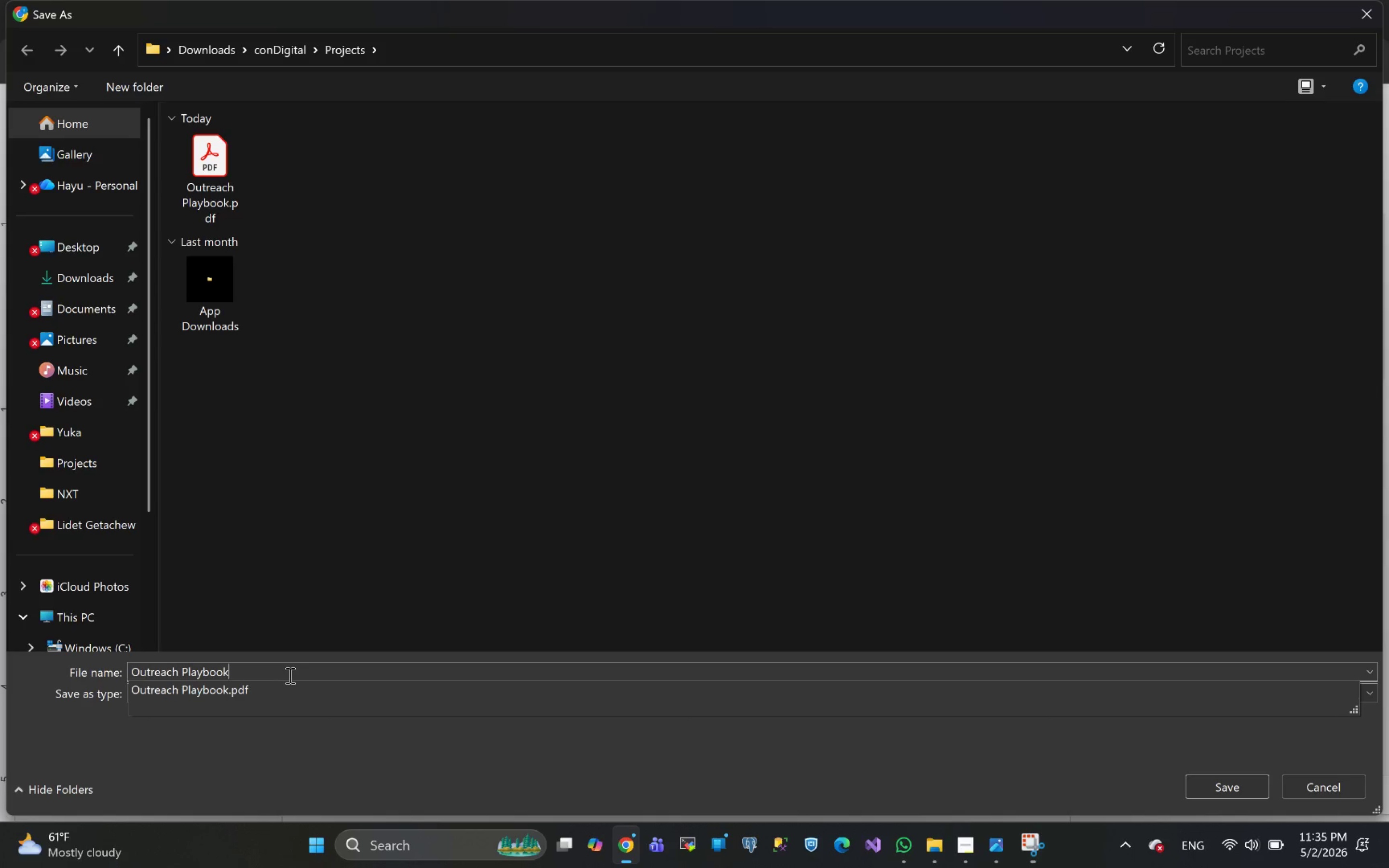 
key(Backspace)
 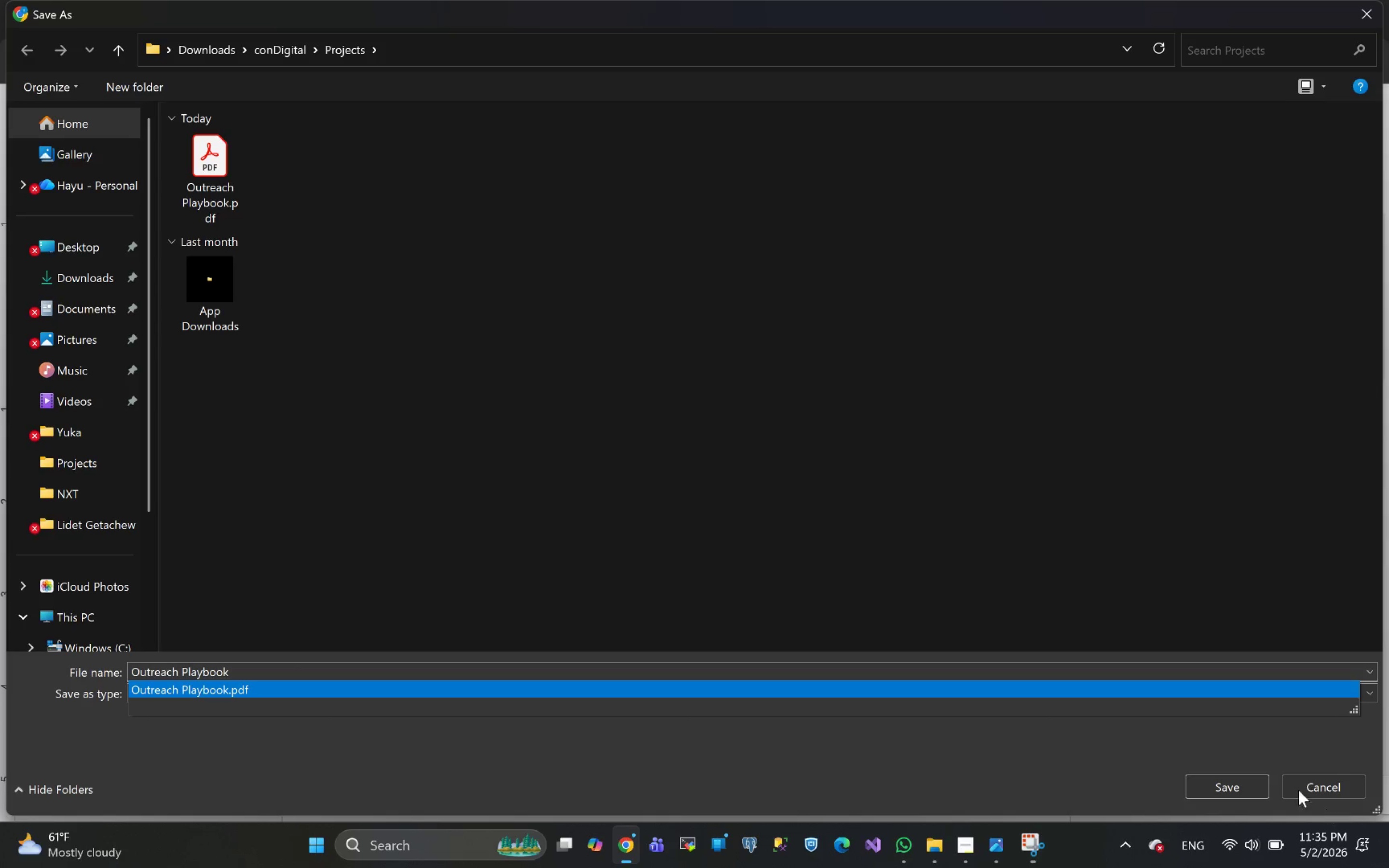 
left_click([1217, 785])
 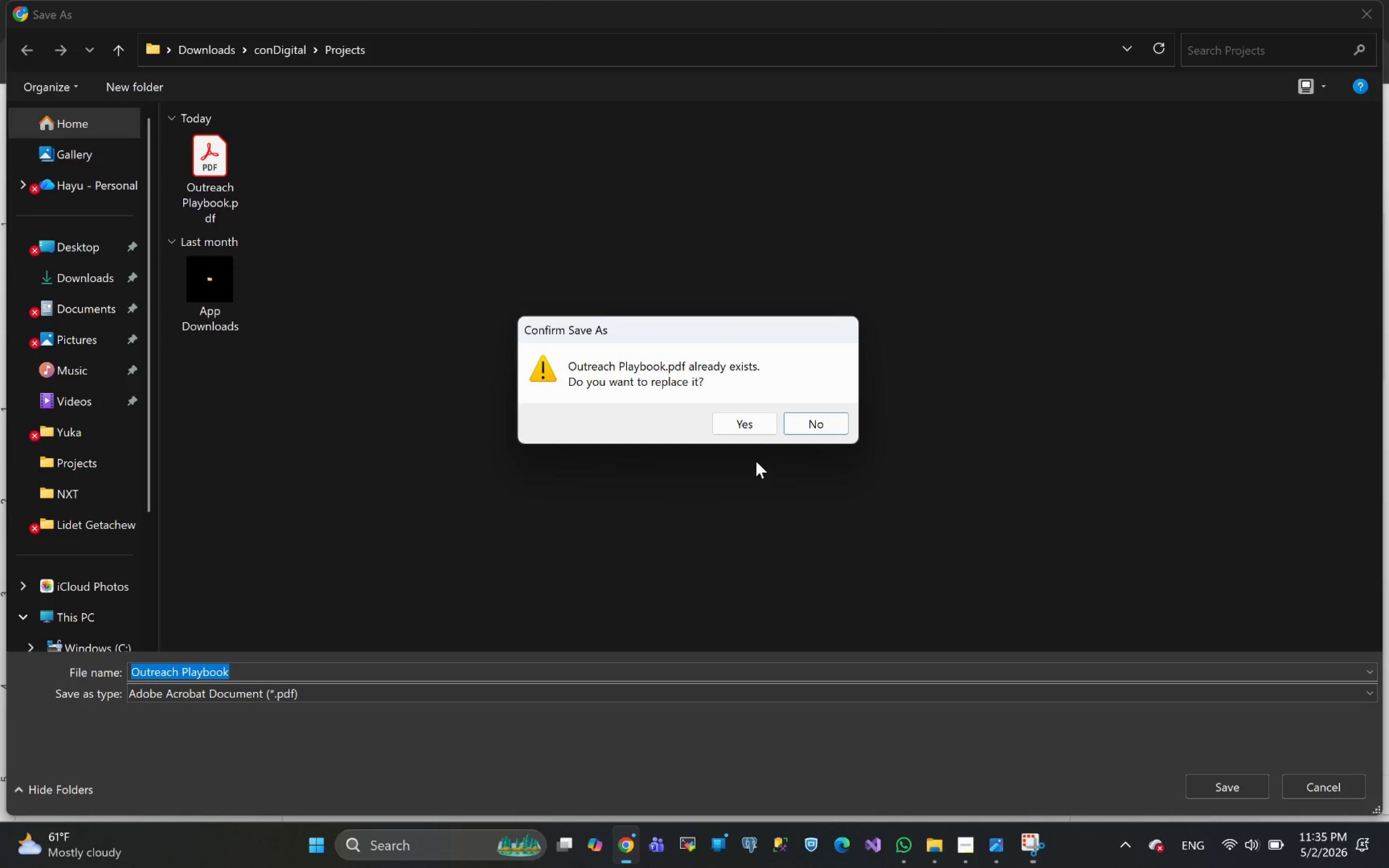 
left_click([745, 415])
 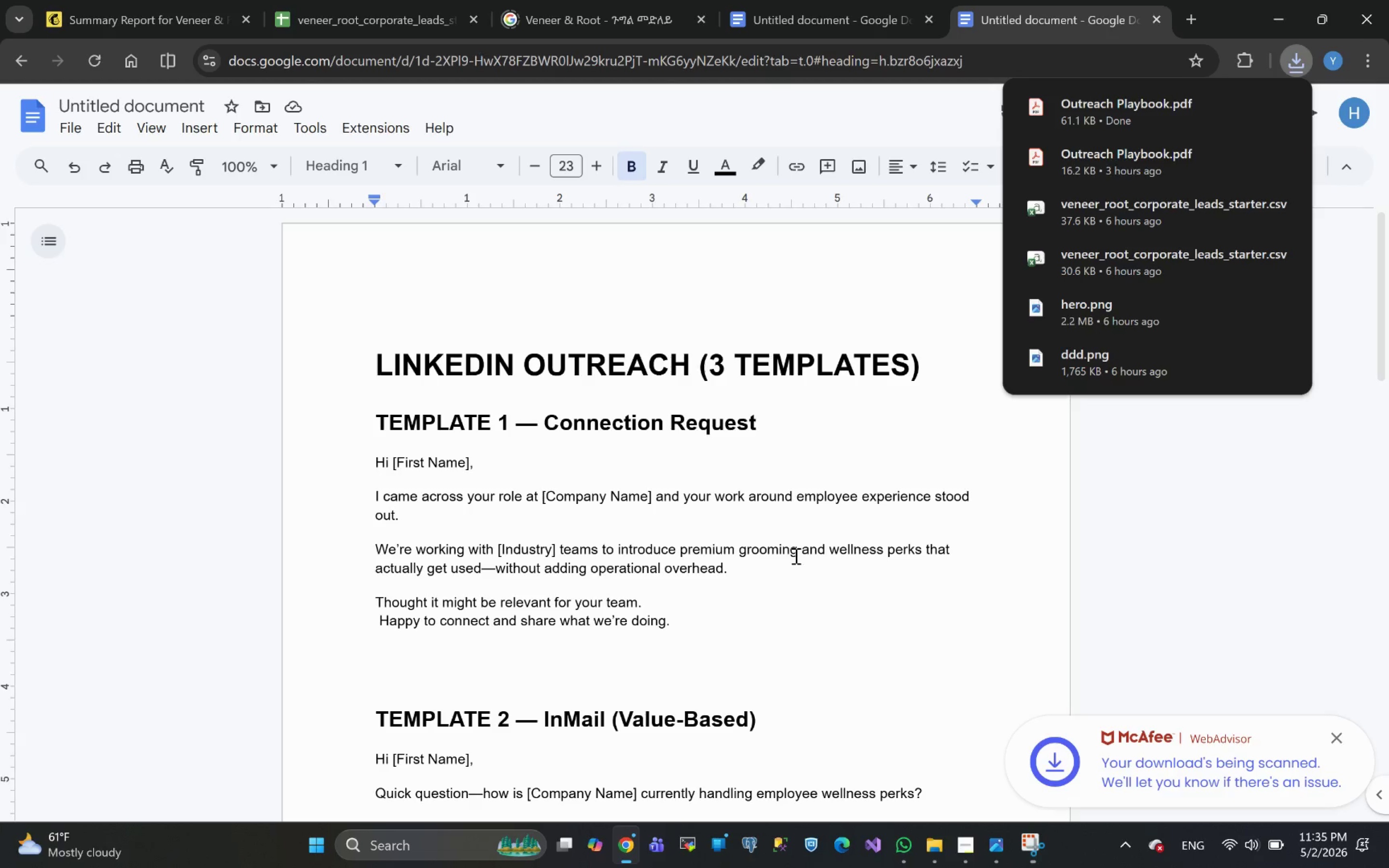 
left_click([1181, 580])
 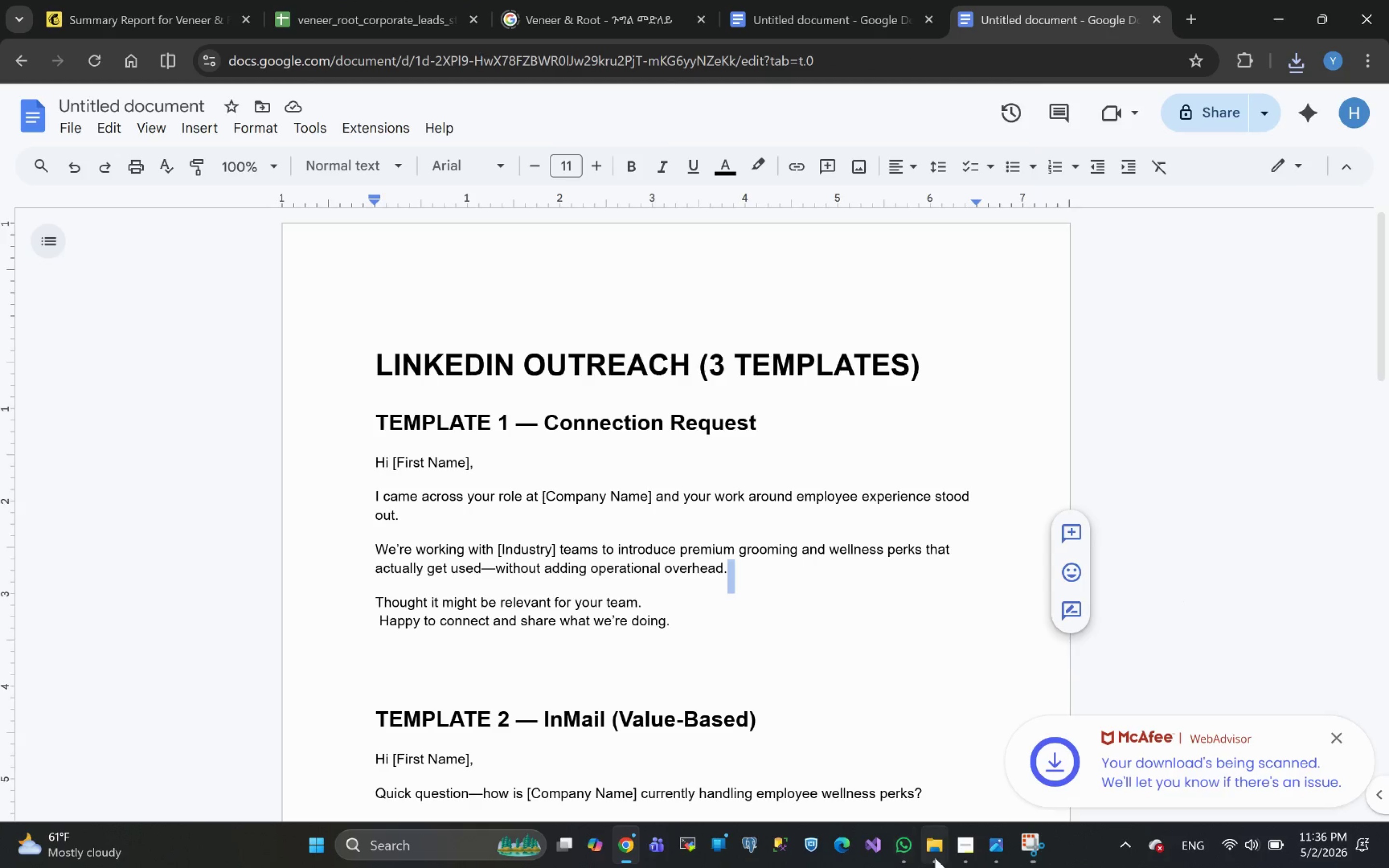 
left_click([964, 844])